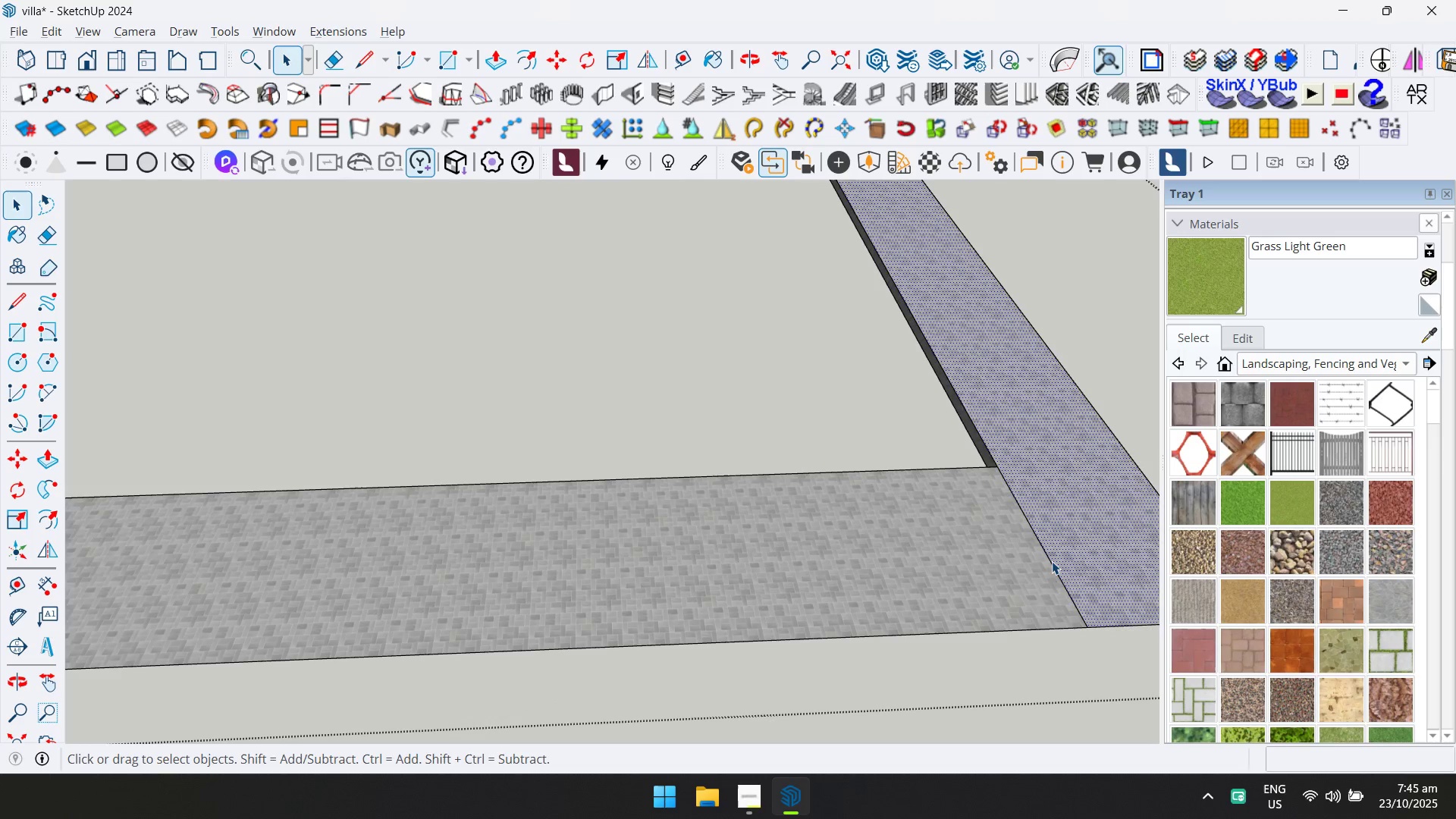 
key(E)
 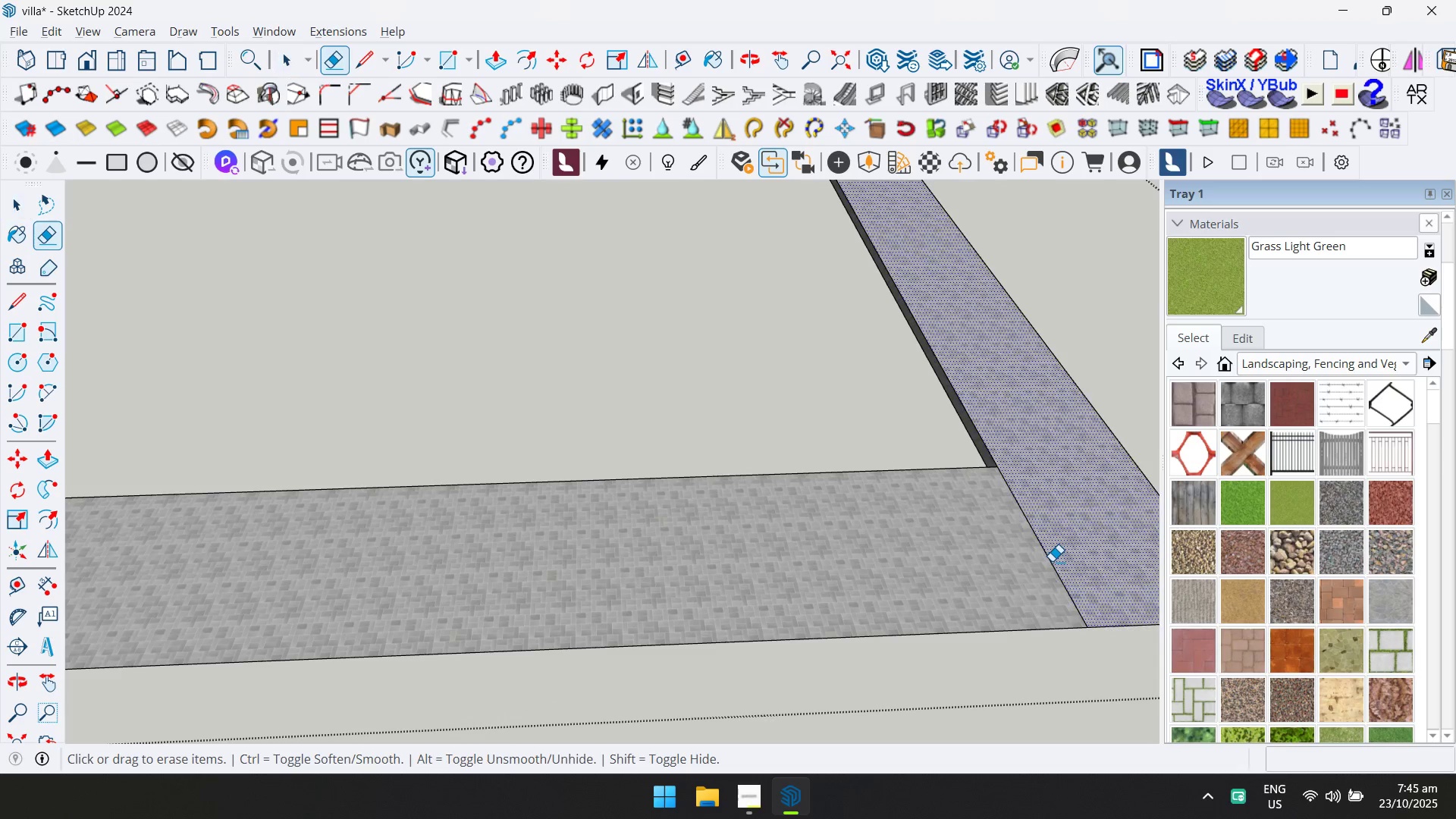 
left_click([1052, 561])
 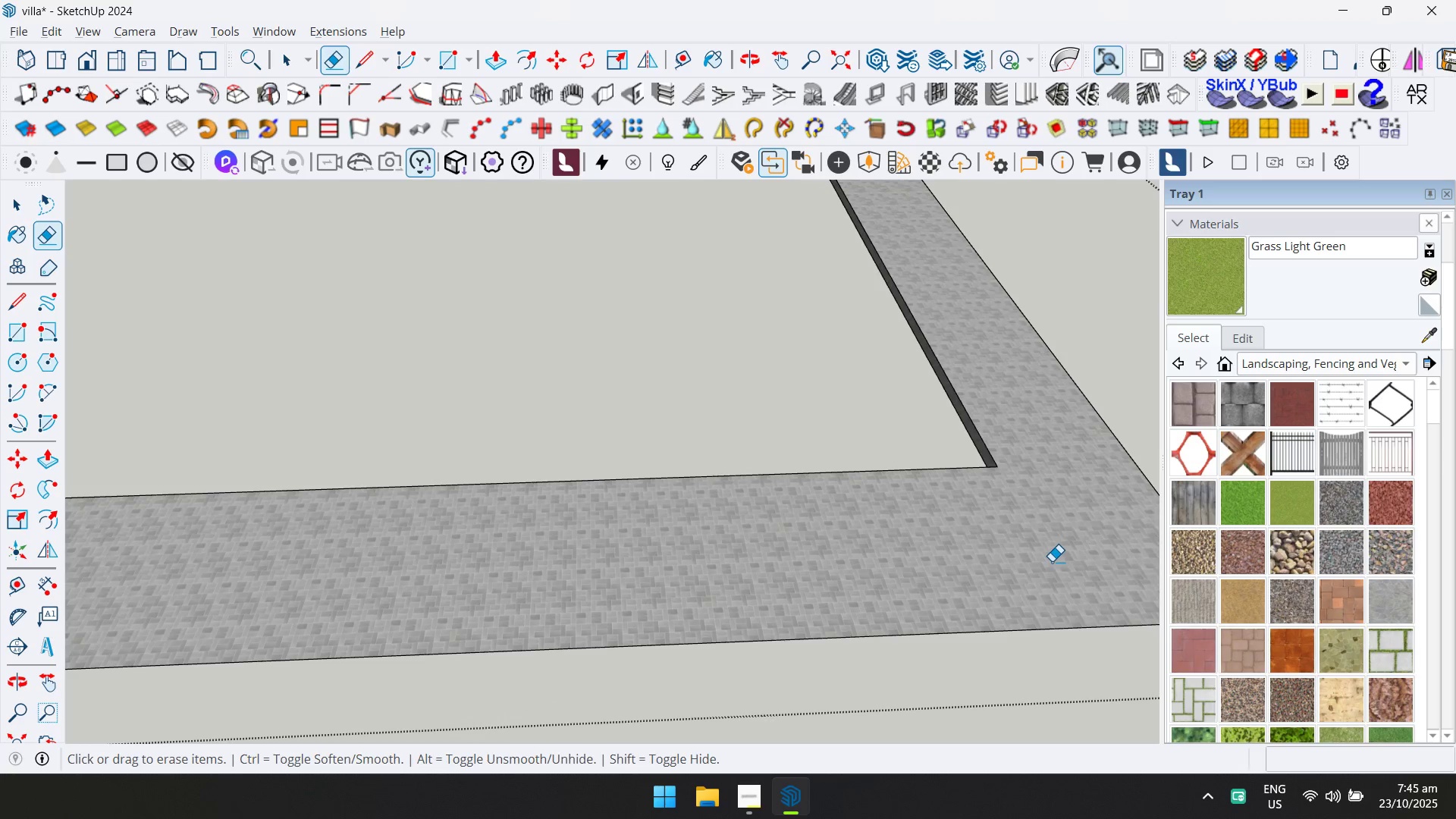 
key(Space)
 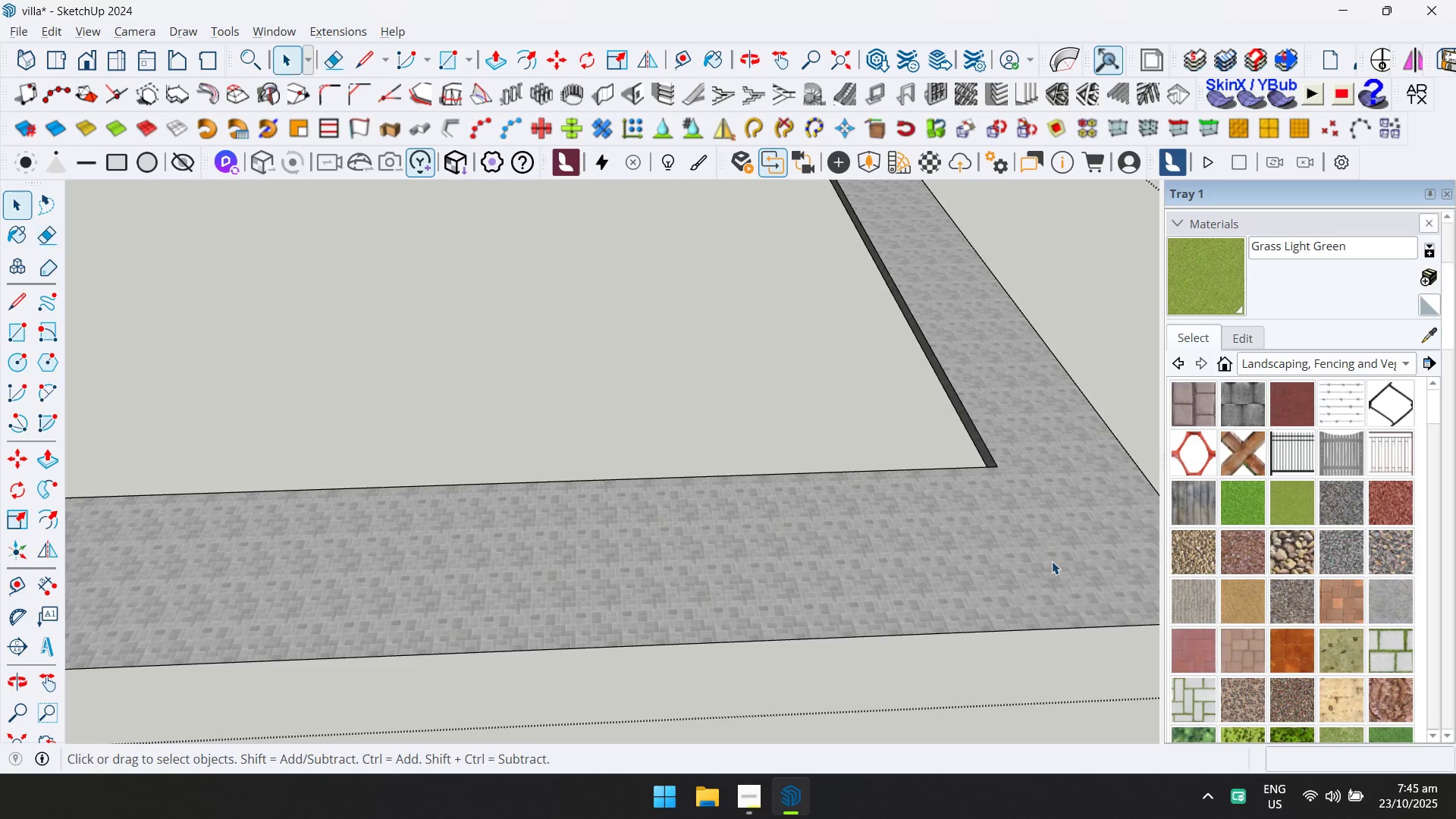 
key(Escape)
 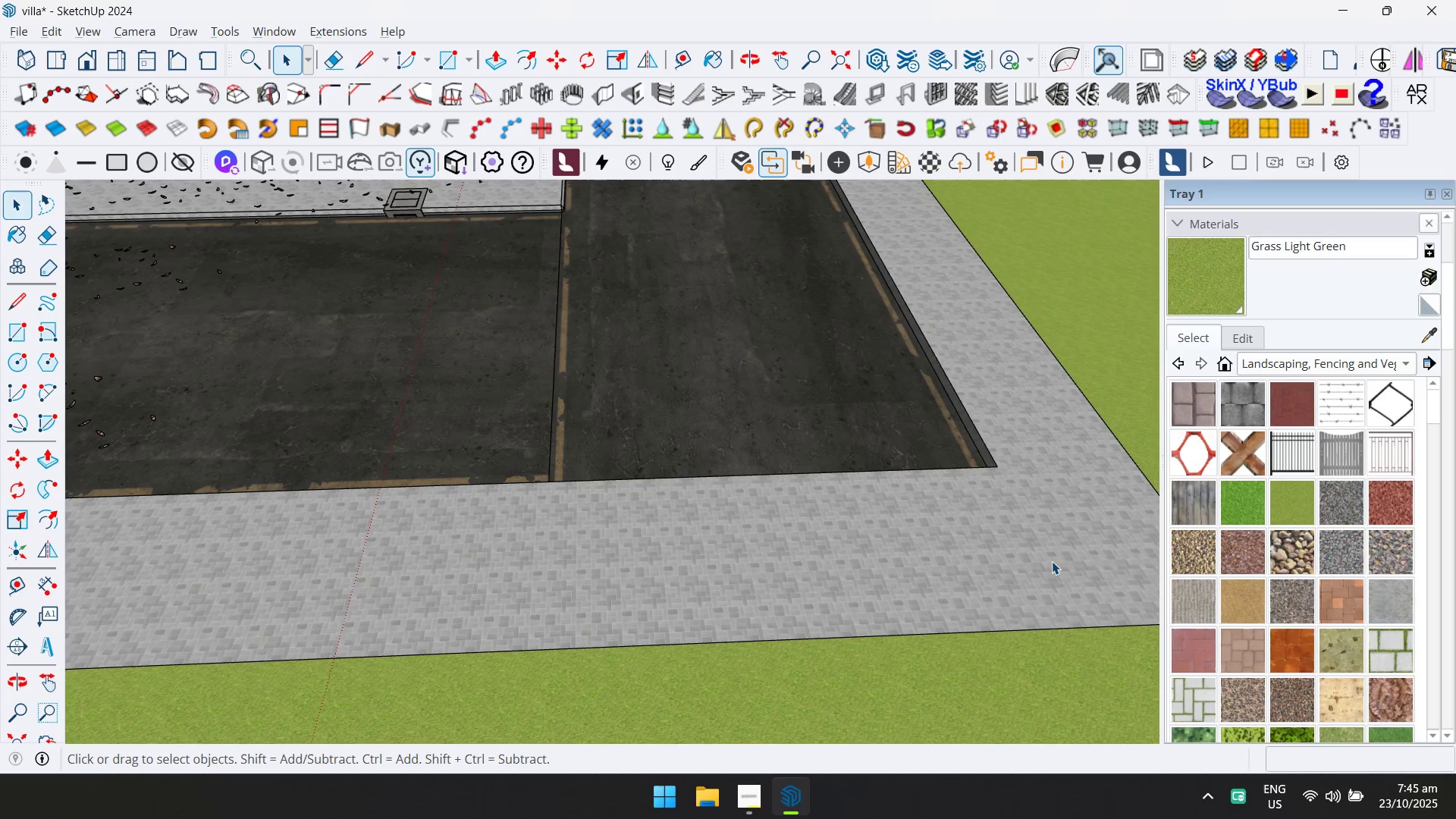 
scroll: coordinate [1051, 561], scroll_direction: down, amount: 7.0
 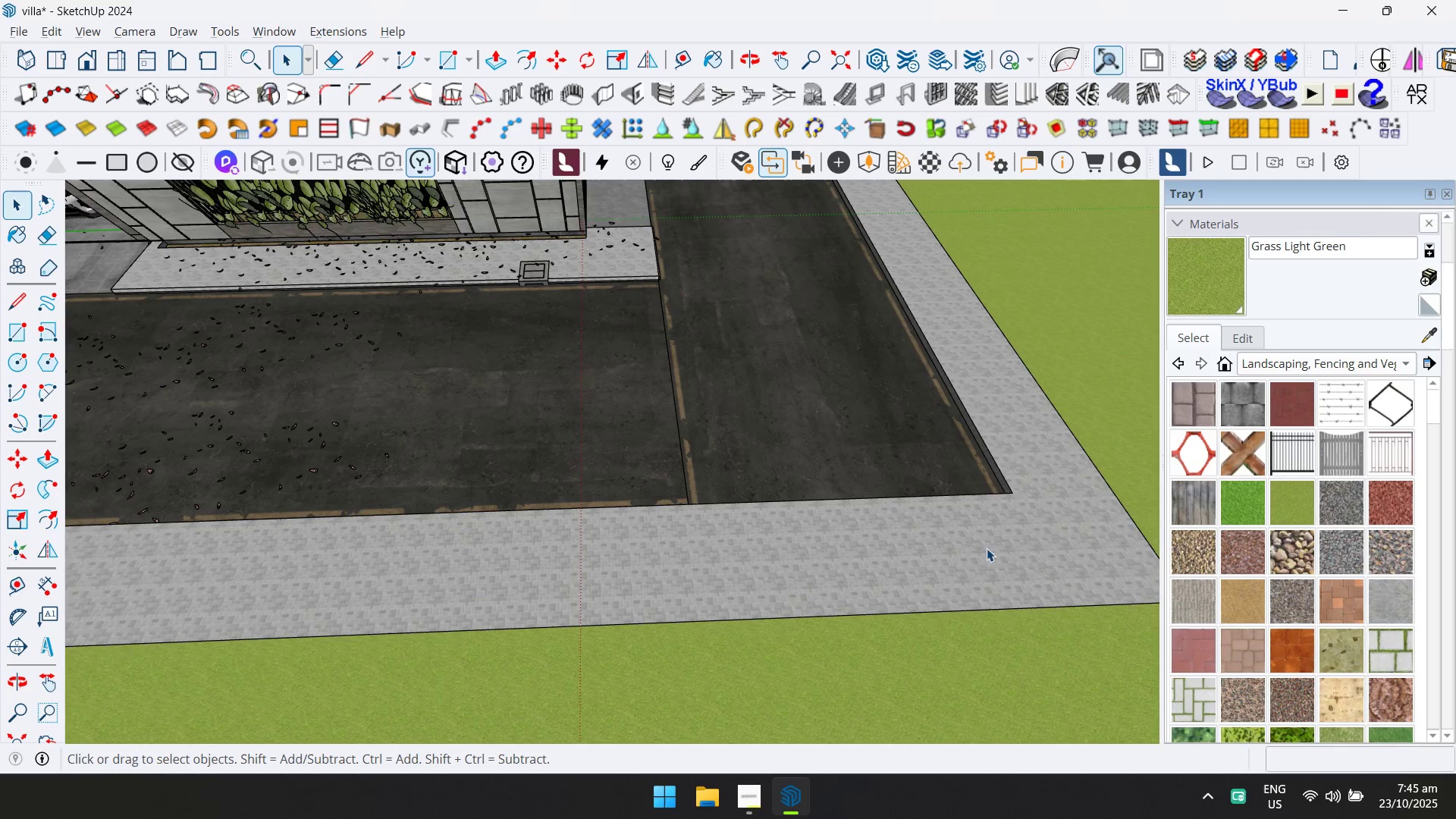 
hold_key(key=ShiftLeft, duration=0.46)
 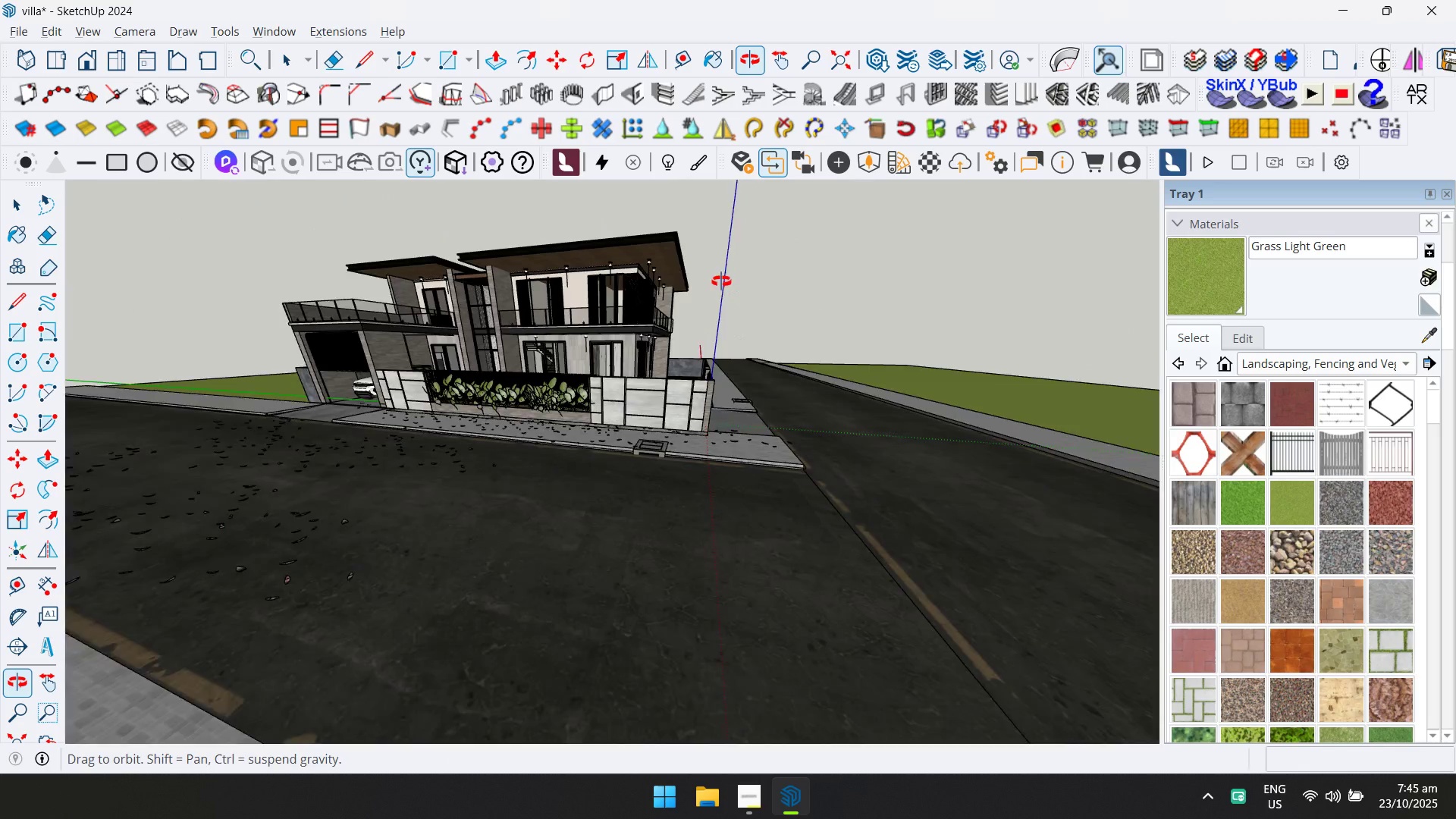 
hold_key(key=ShiftLeft, duration=0.66)
 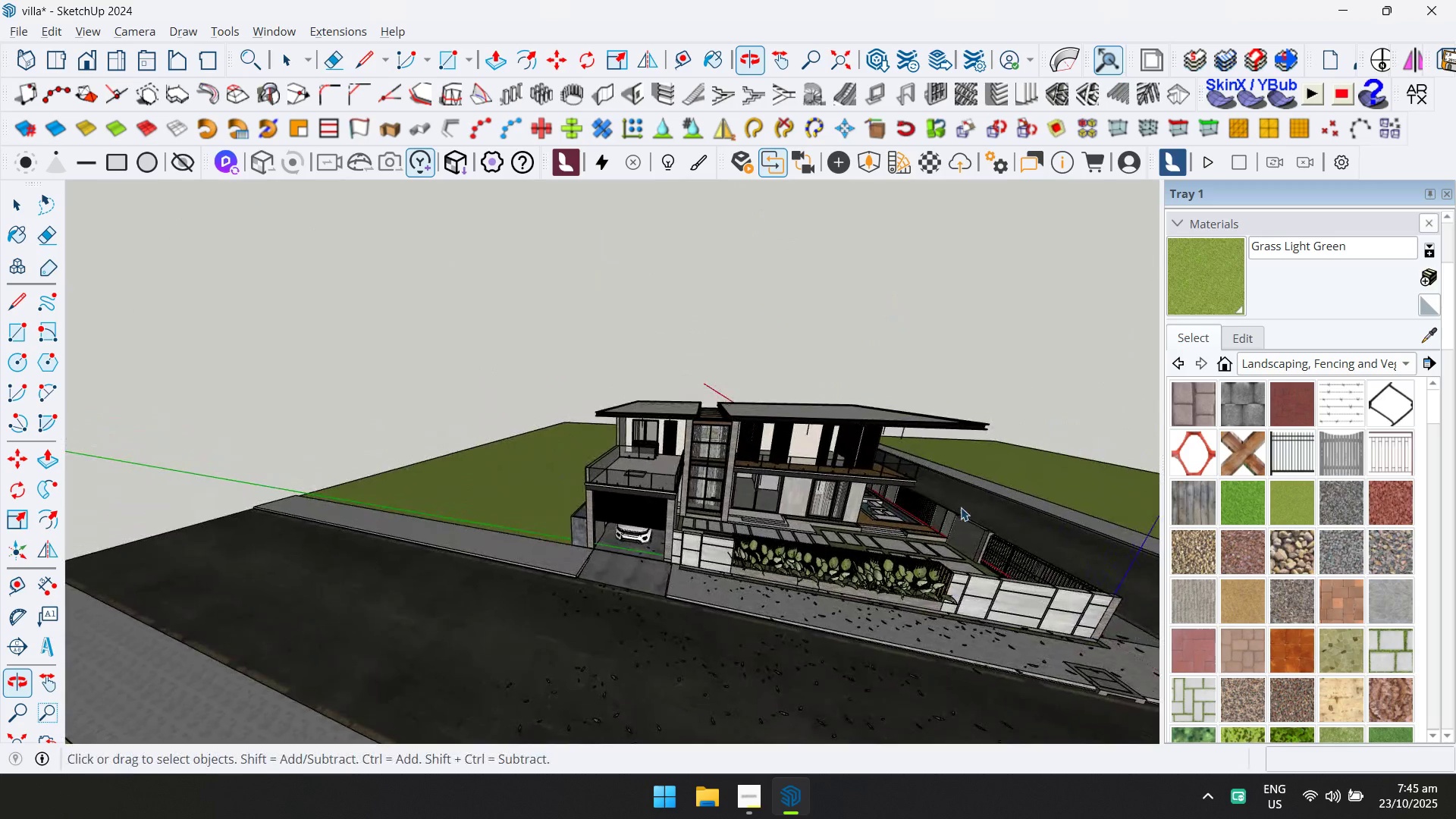 
scroll: coordinate [739, 397], scroll_direction: up, amount: 16.0
 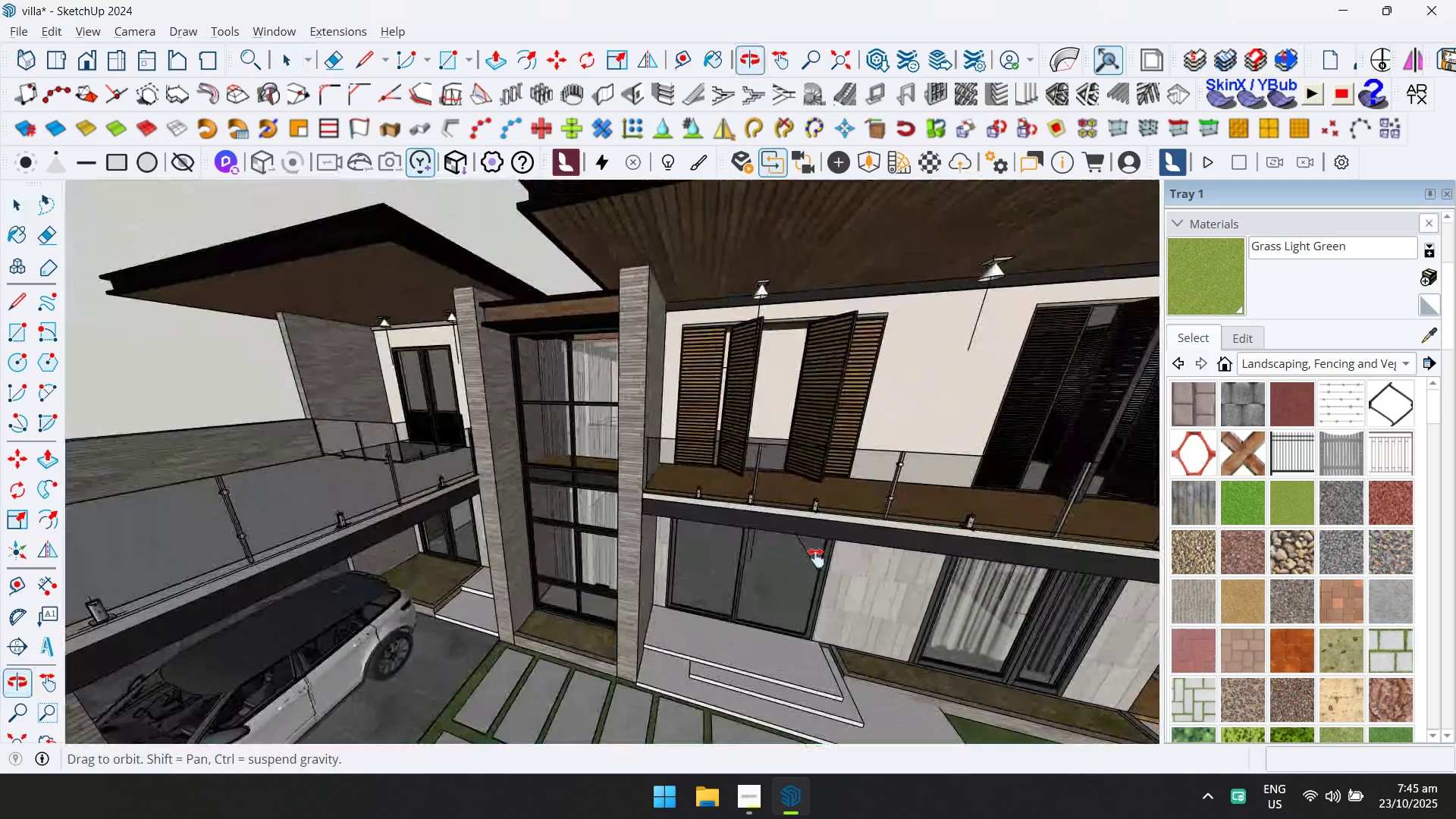 
key(Escape)
 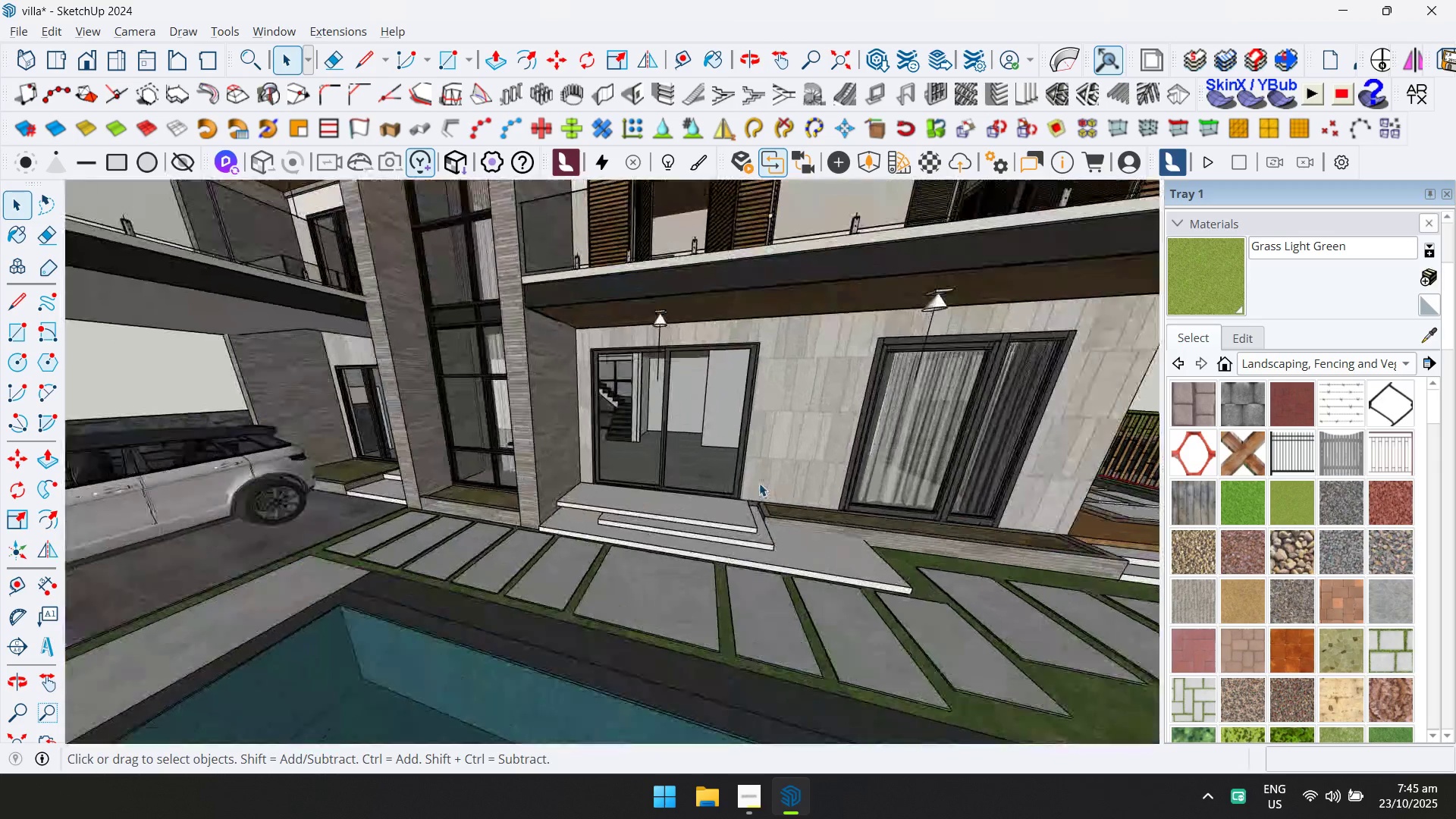 
hold_key(key=ShiftLeft, duration=0.62)
 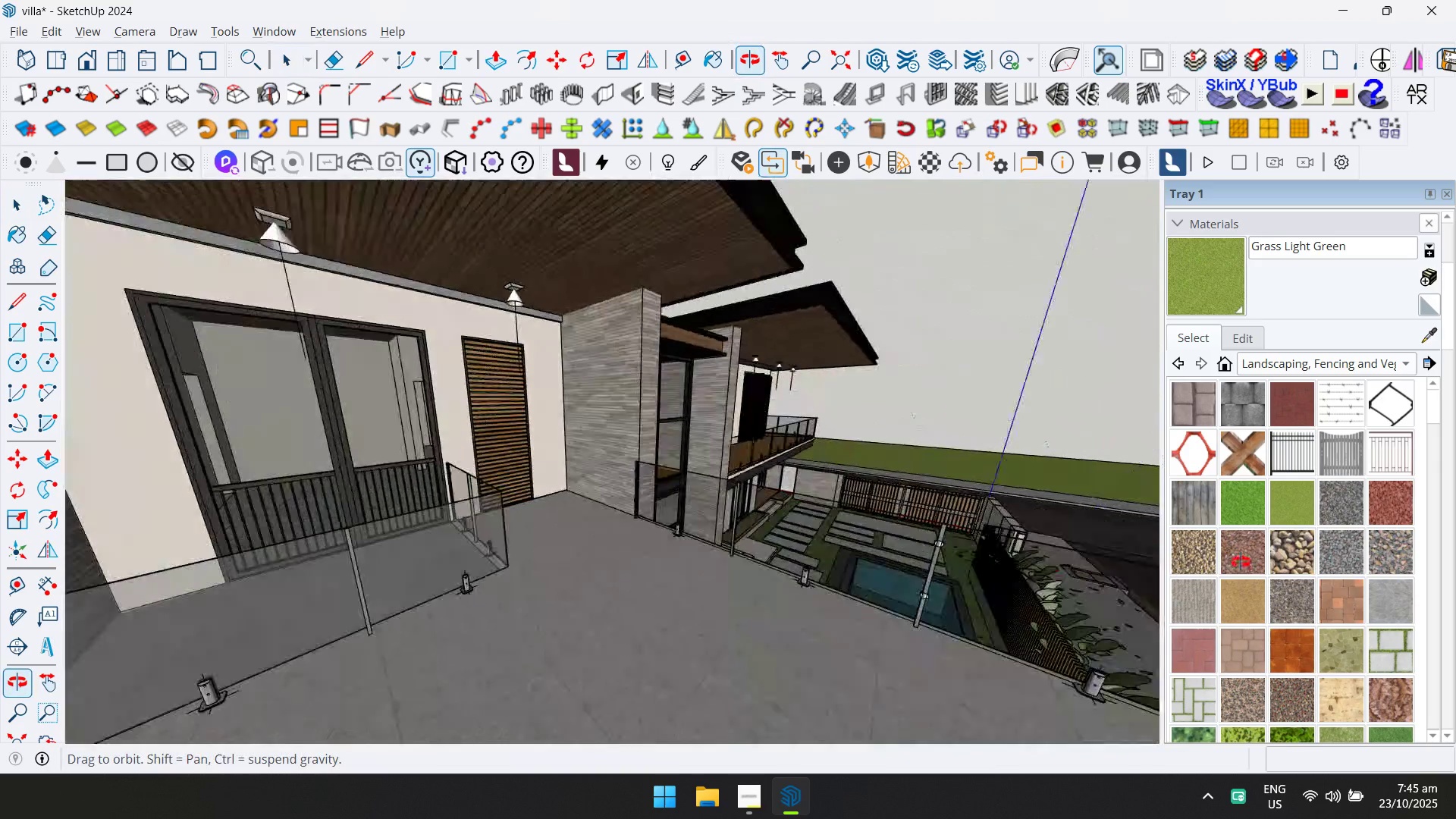 
scroll: coordinate [784, 534], scroll_direction: down, amount: 12.0
 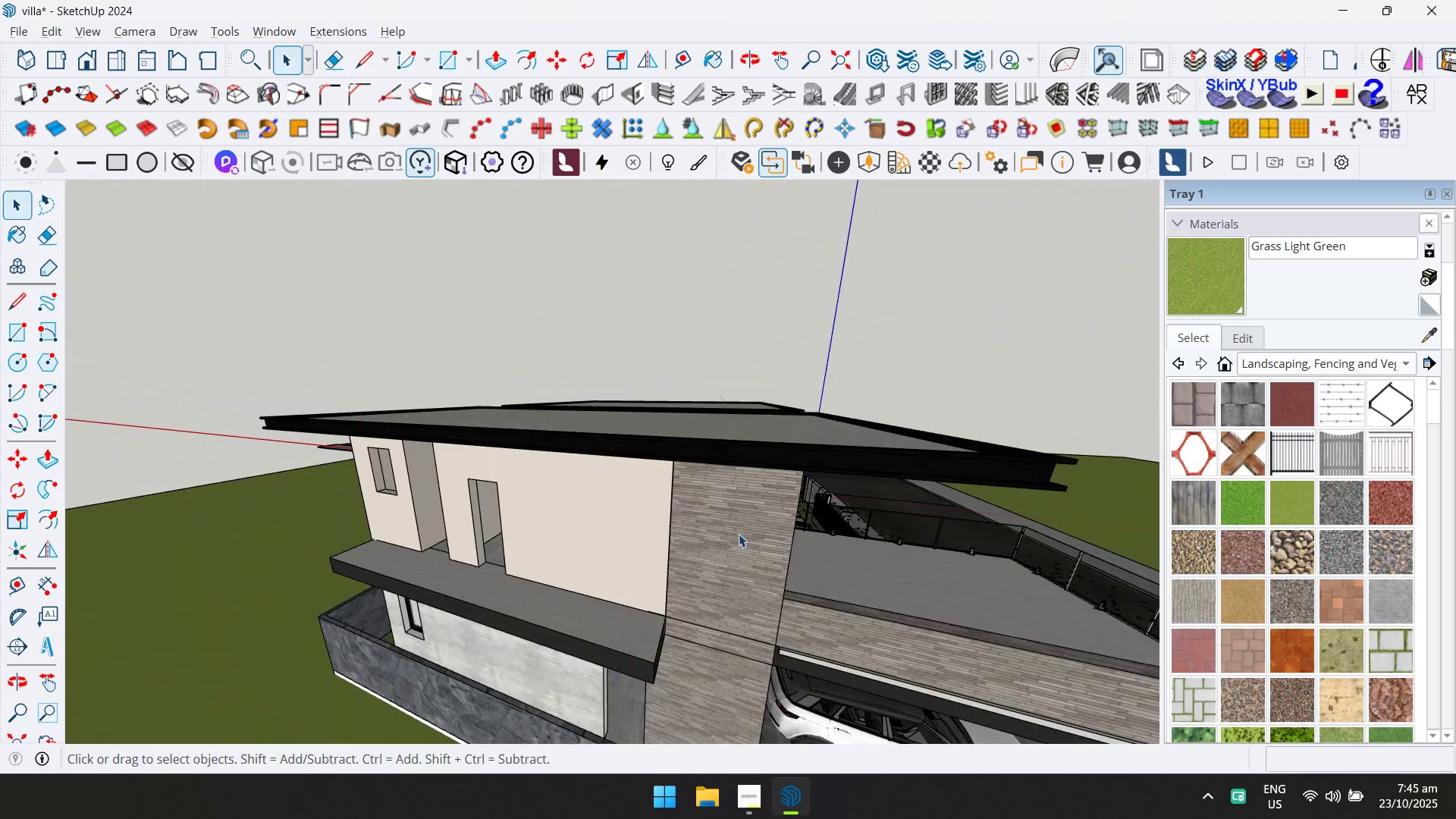 
key(Shift+ShiftLeft)
 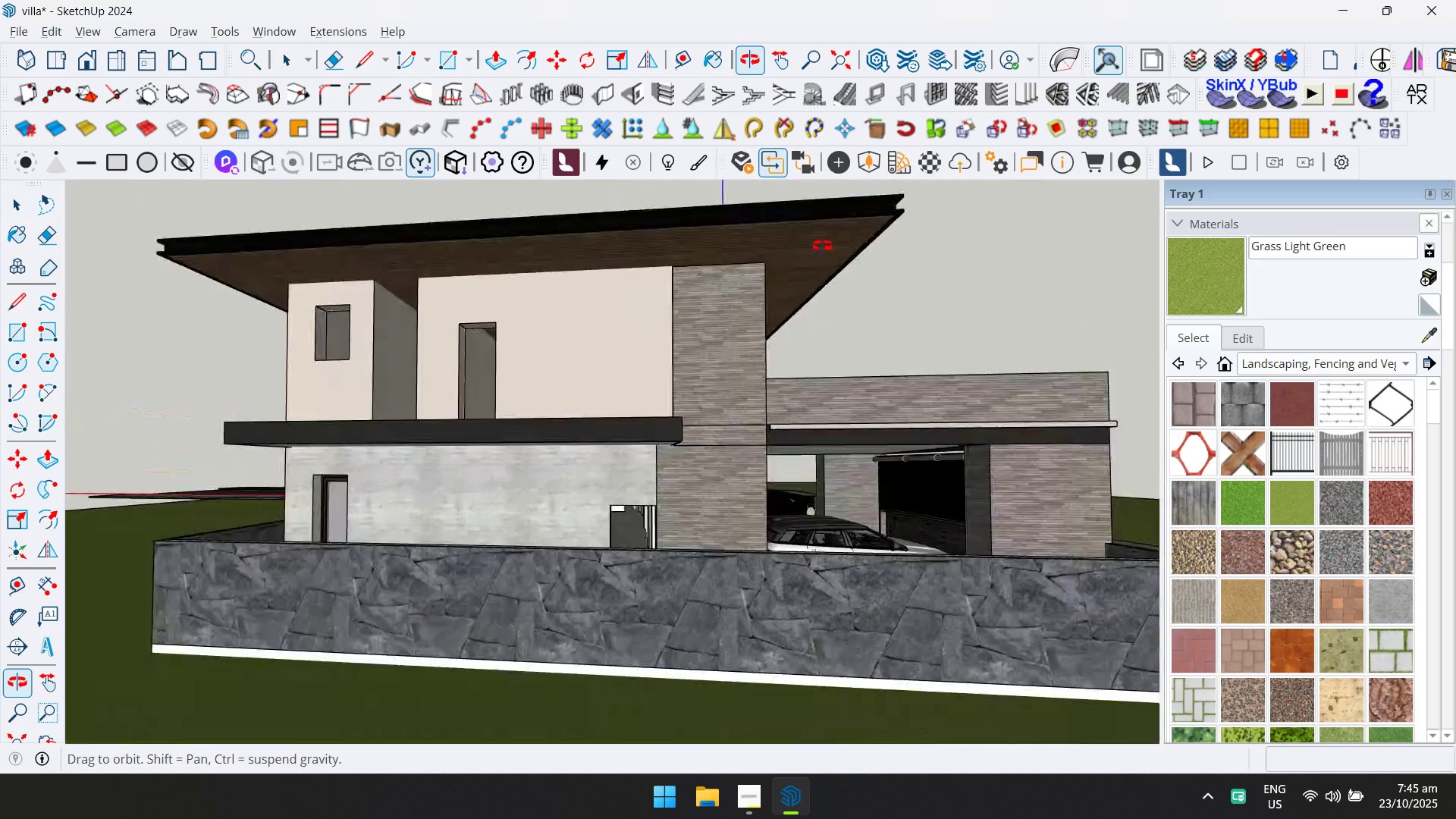 
scroll: coordinate [938, 222], scroll_direction: down, amount: 1.0
 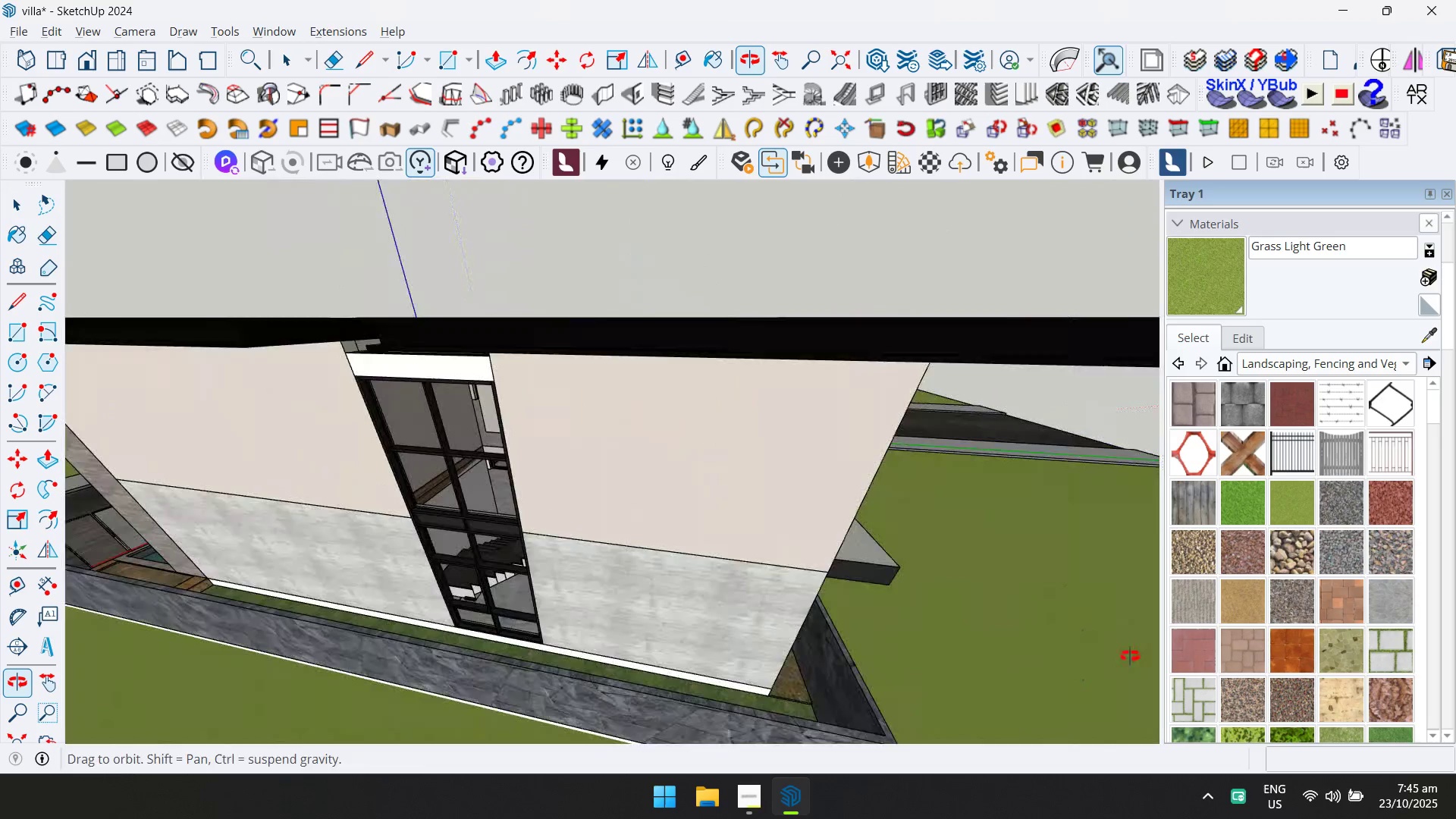 
key(Shift+ShiftLeft)
 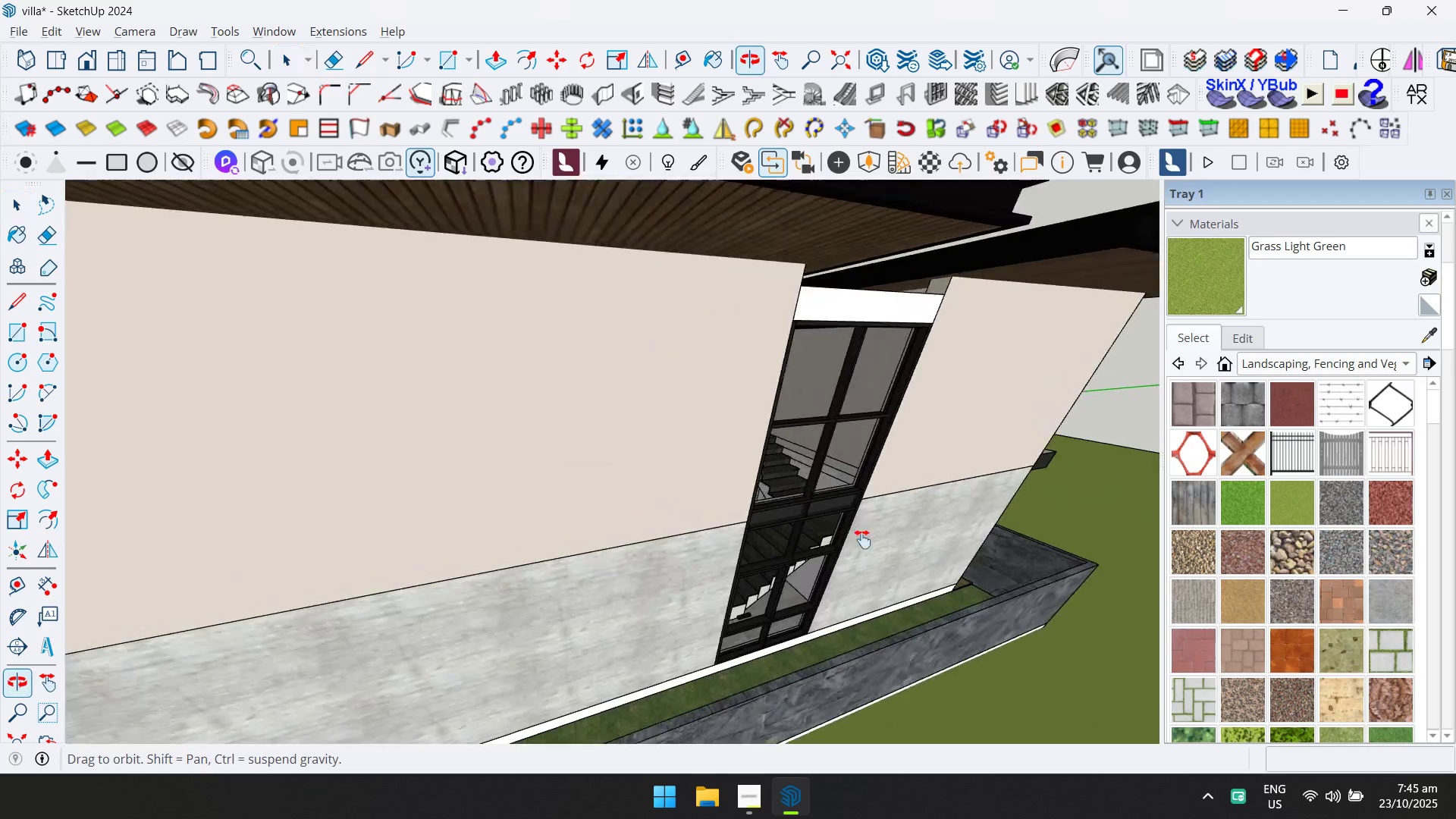 
scroll: coordinate [719, 490], scroll_direction: down, amount: 10.0
 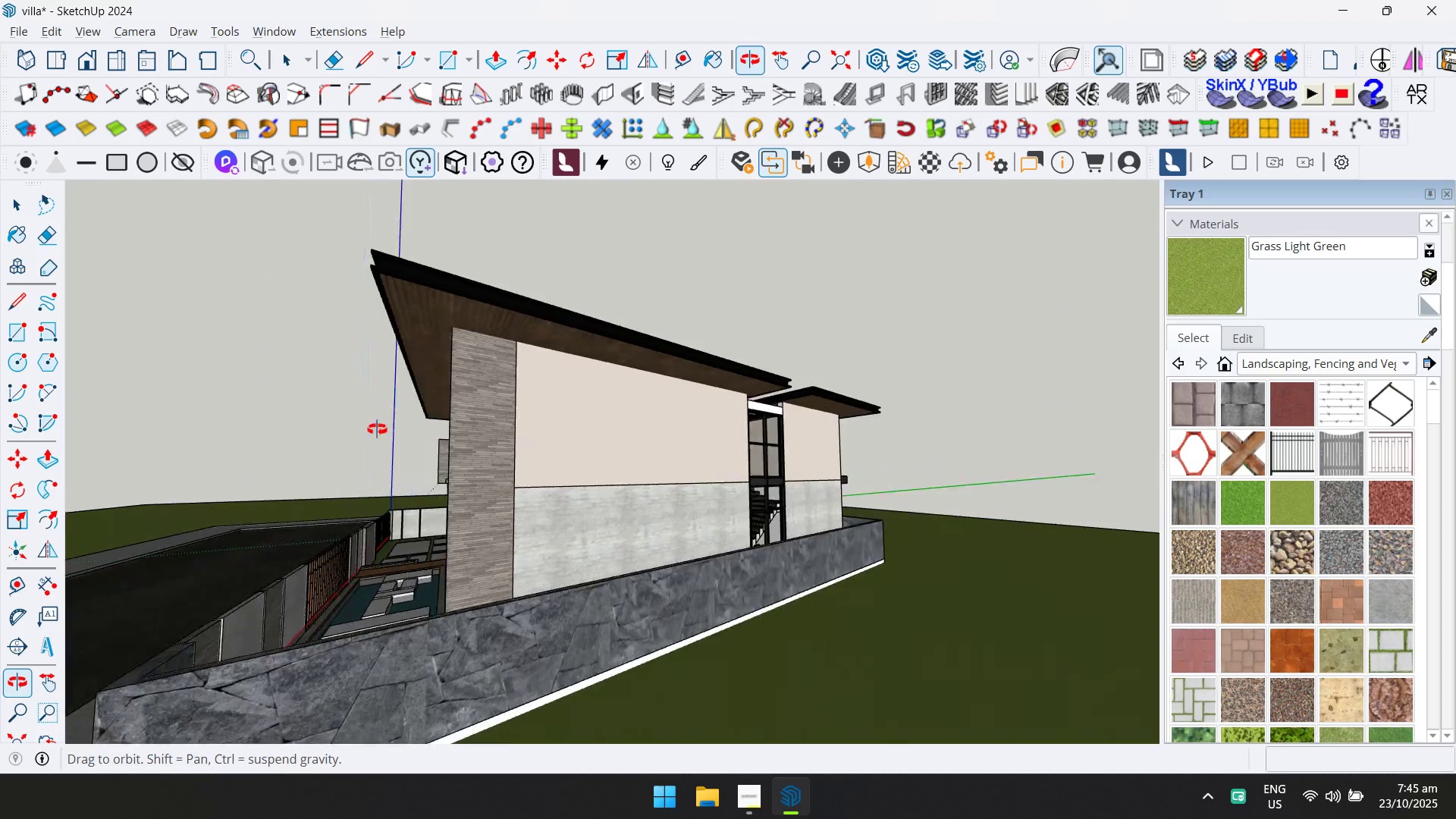 
scroll: coordinate [695, 374], scroll_direction: up, amount: 7.0
 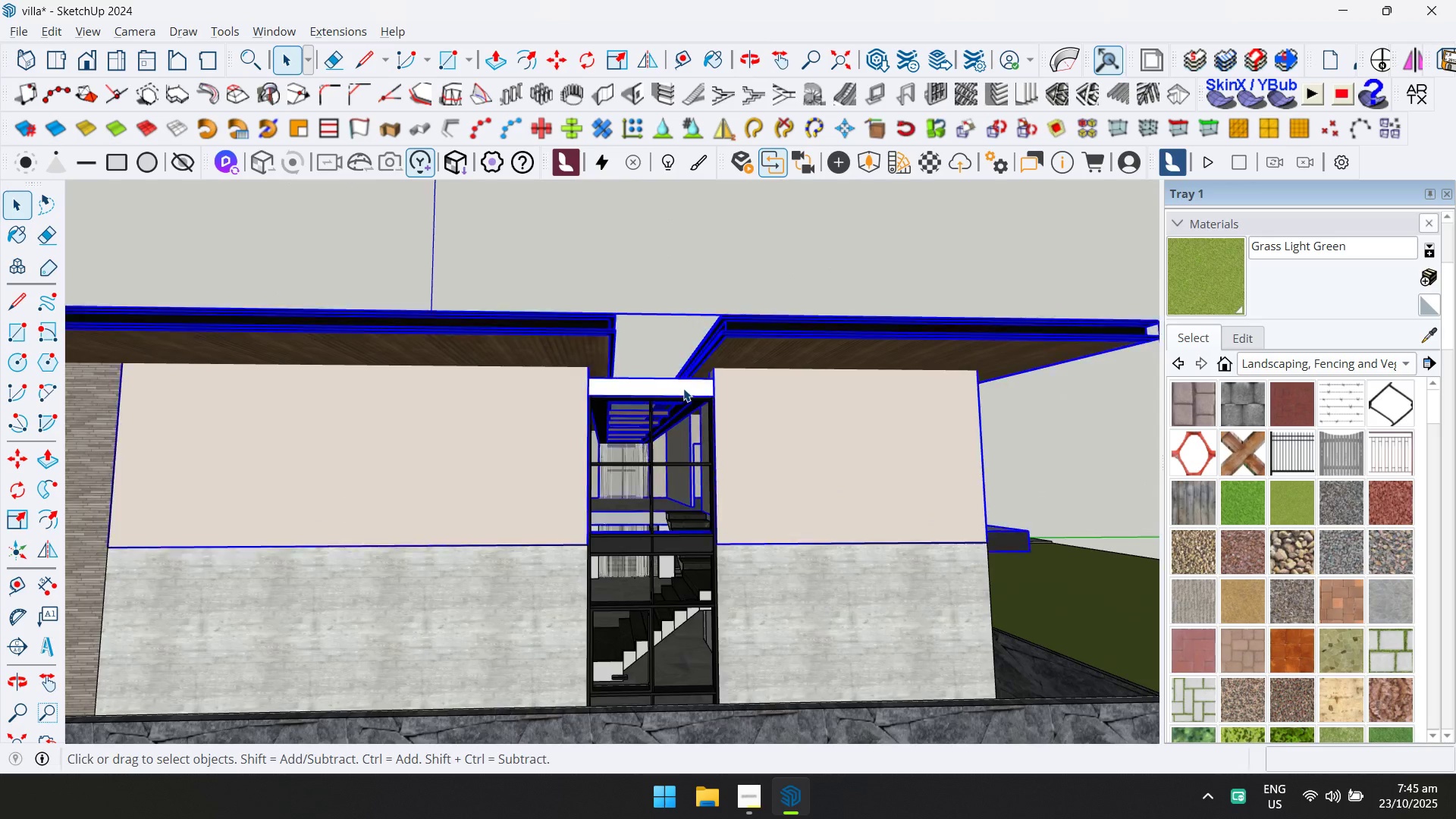 
double_click([683, 388])
 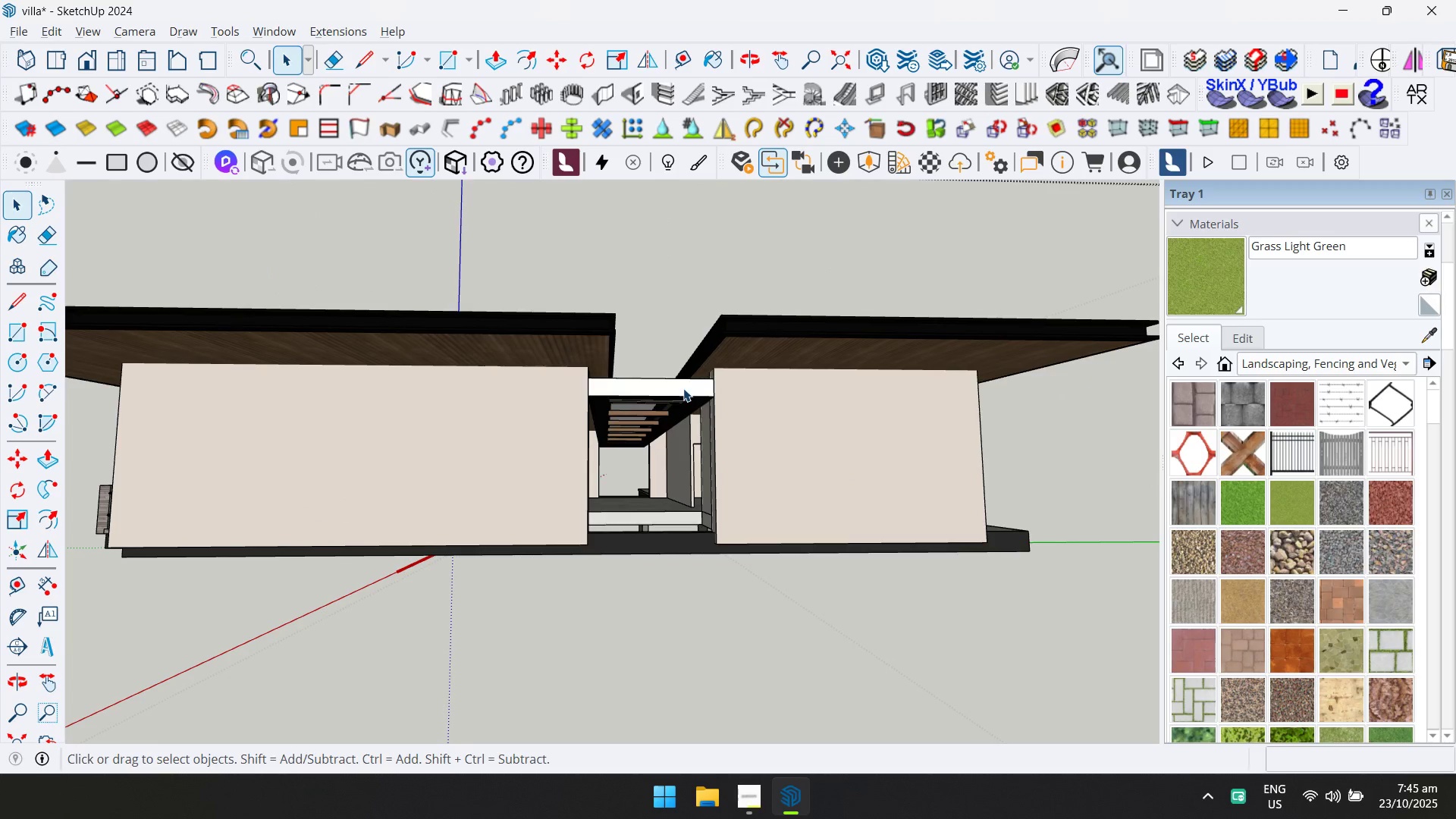 
triple_click([683, 388])
 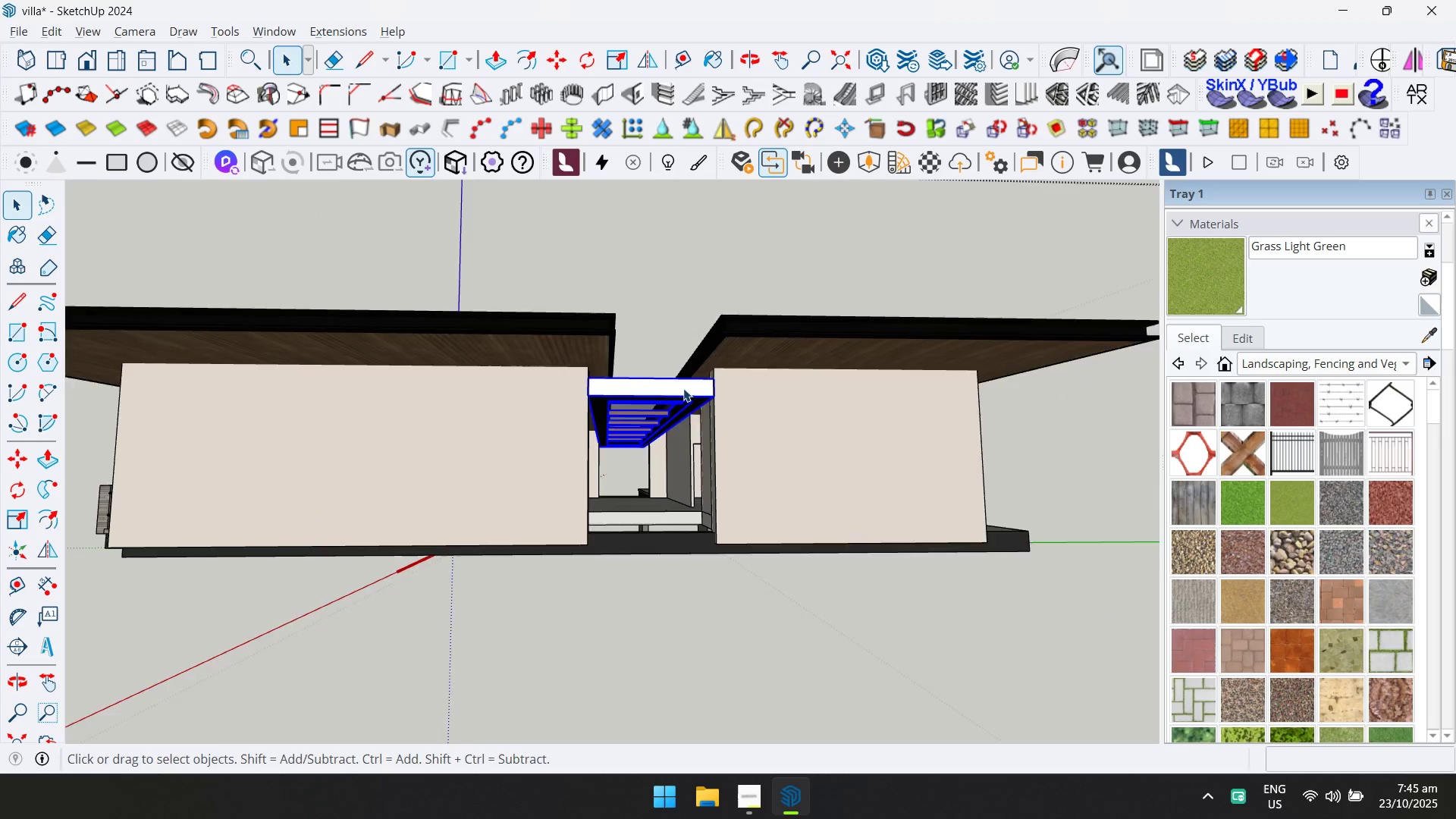 
triple_click([683, 388])
 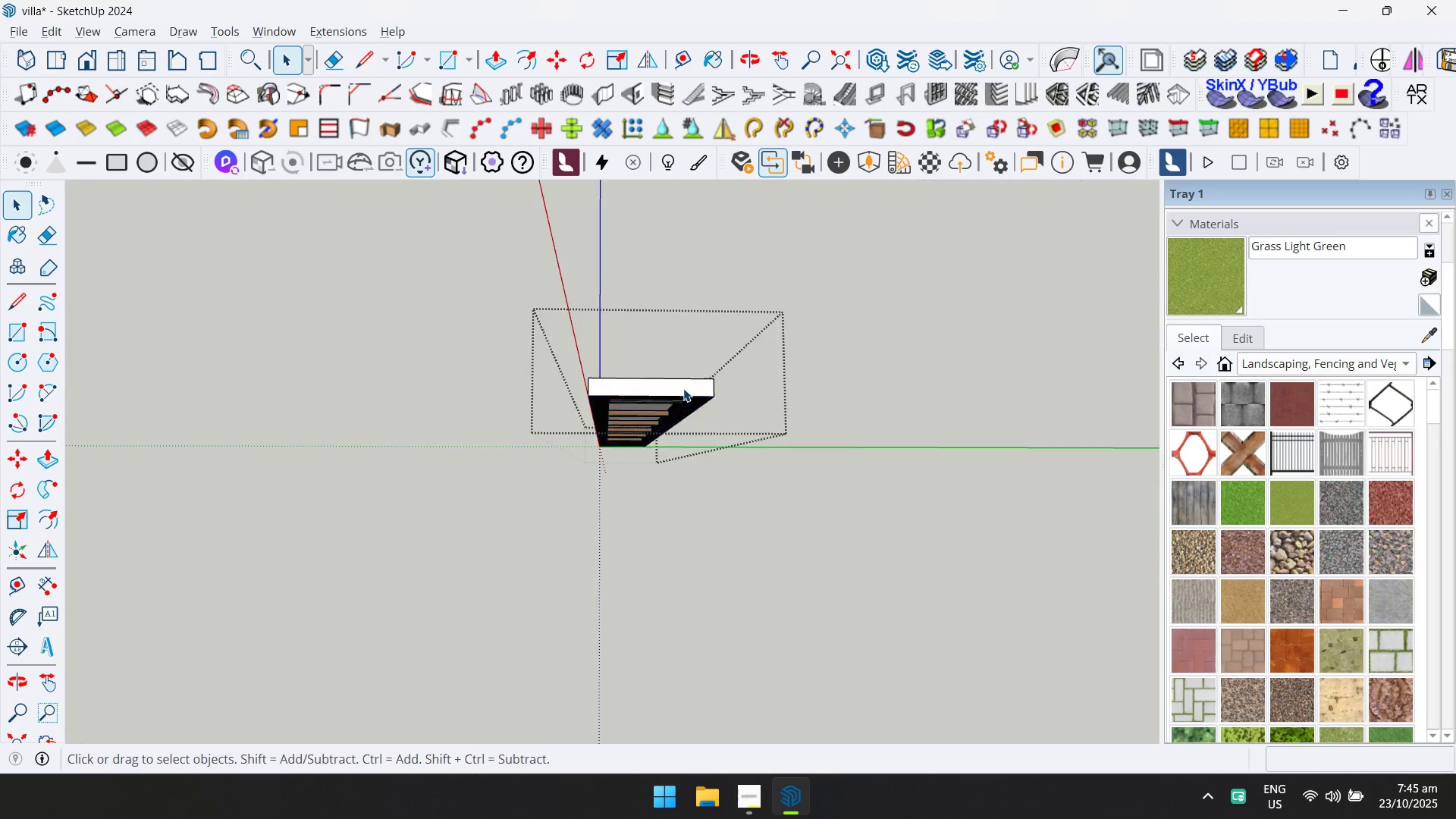 
triple_click([683, 388])
 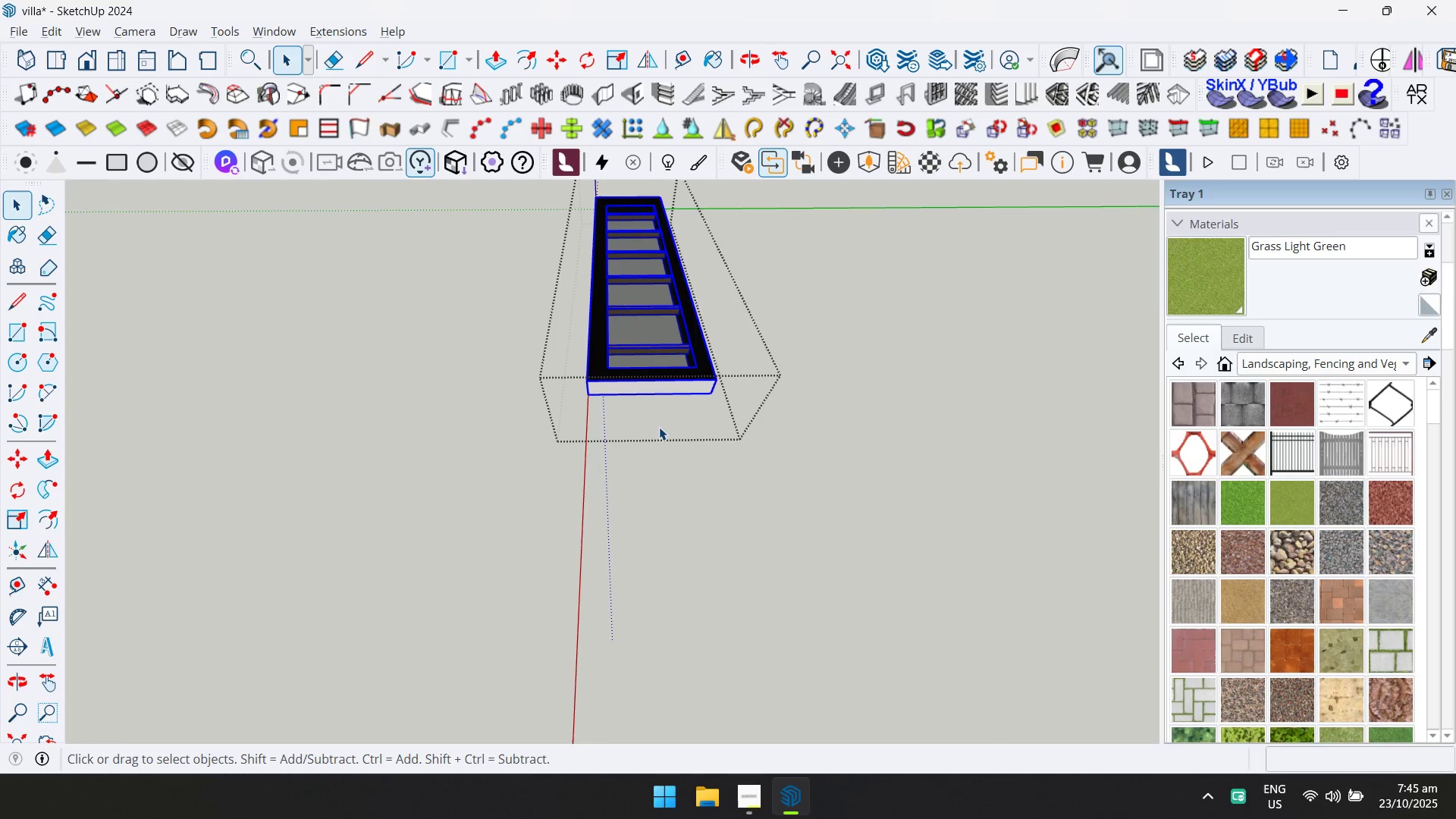 
left_click([660, 387])
 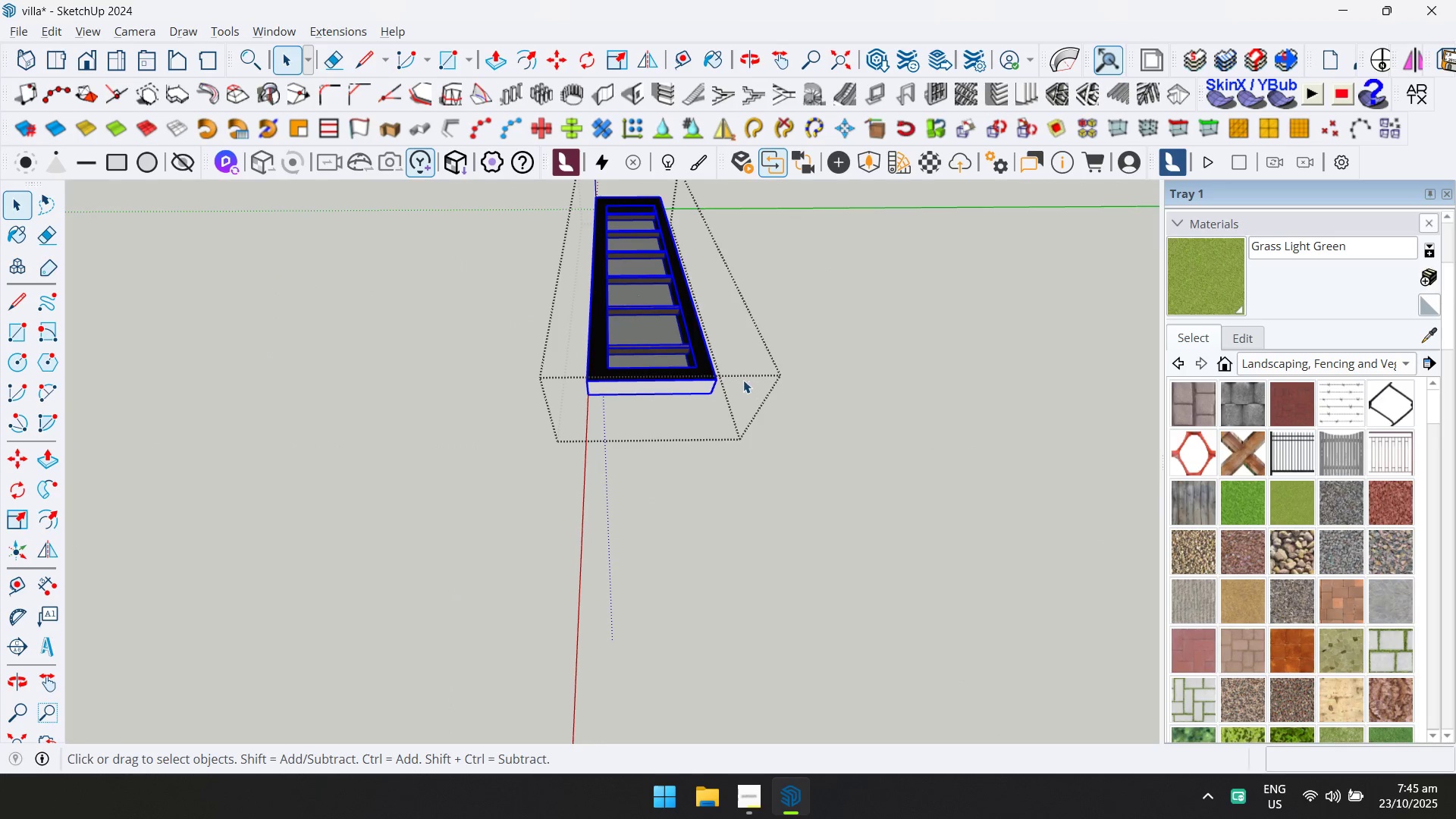 
double_click([702, 382])
 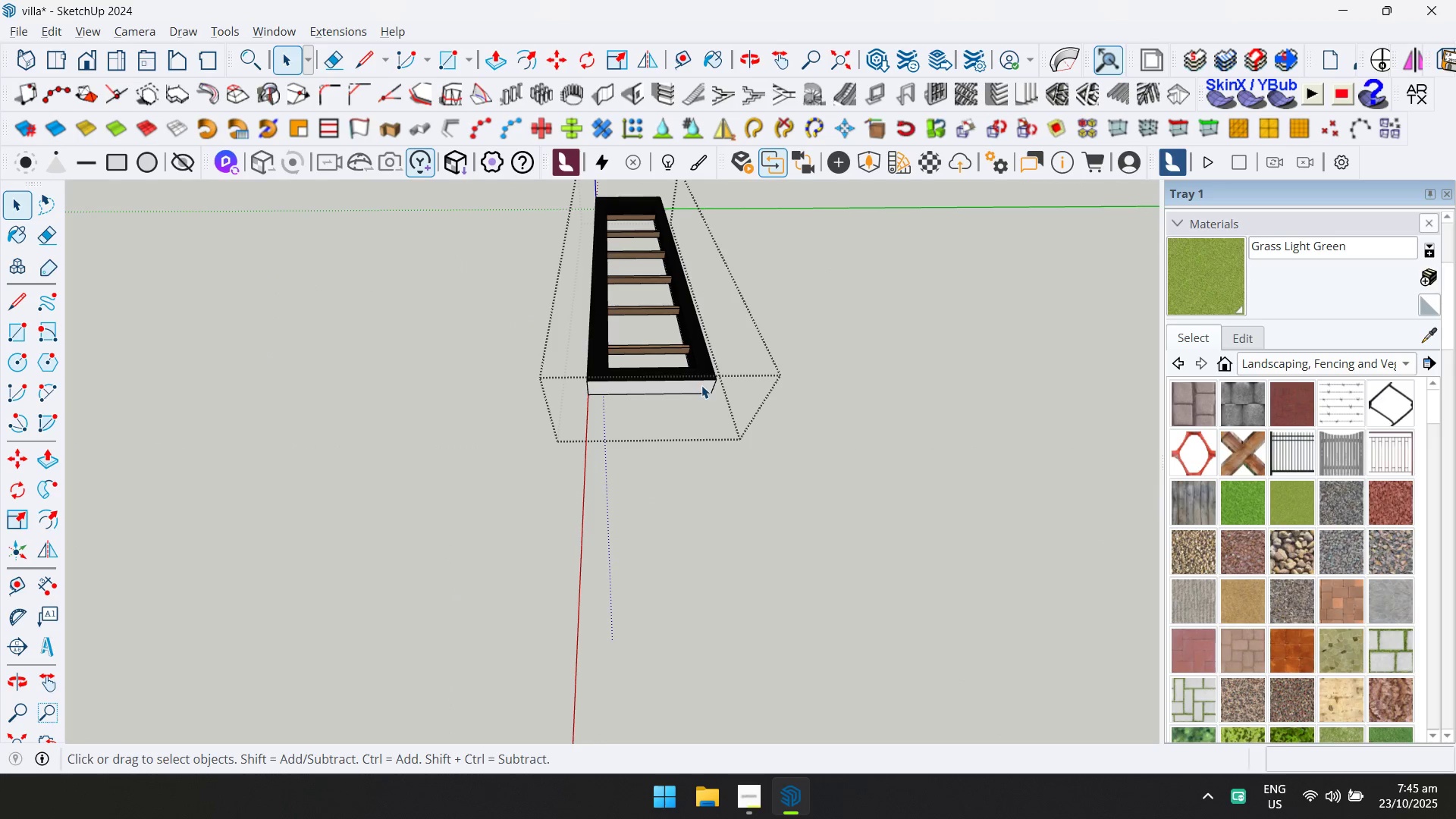 
triple_click([701, 385])
 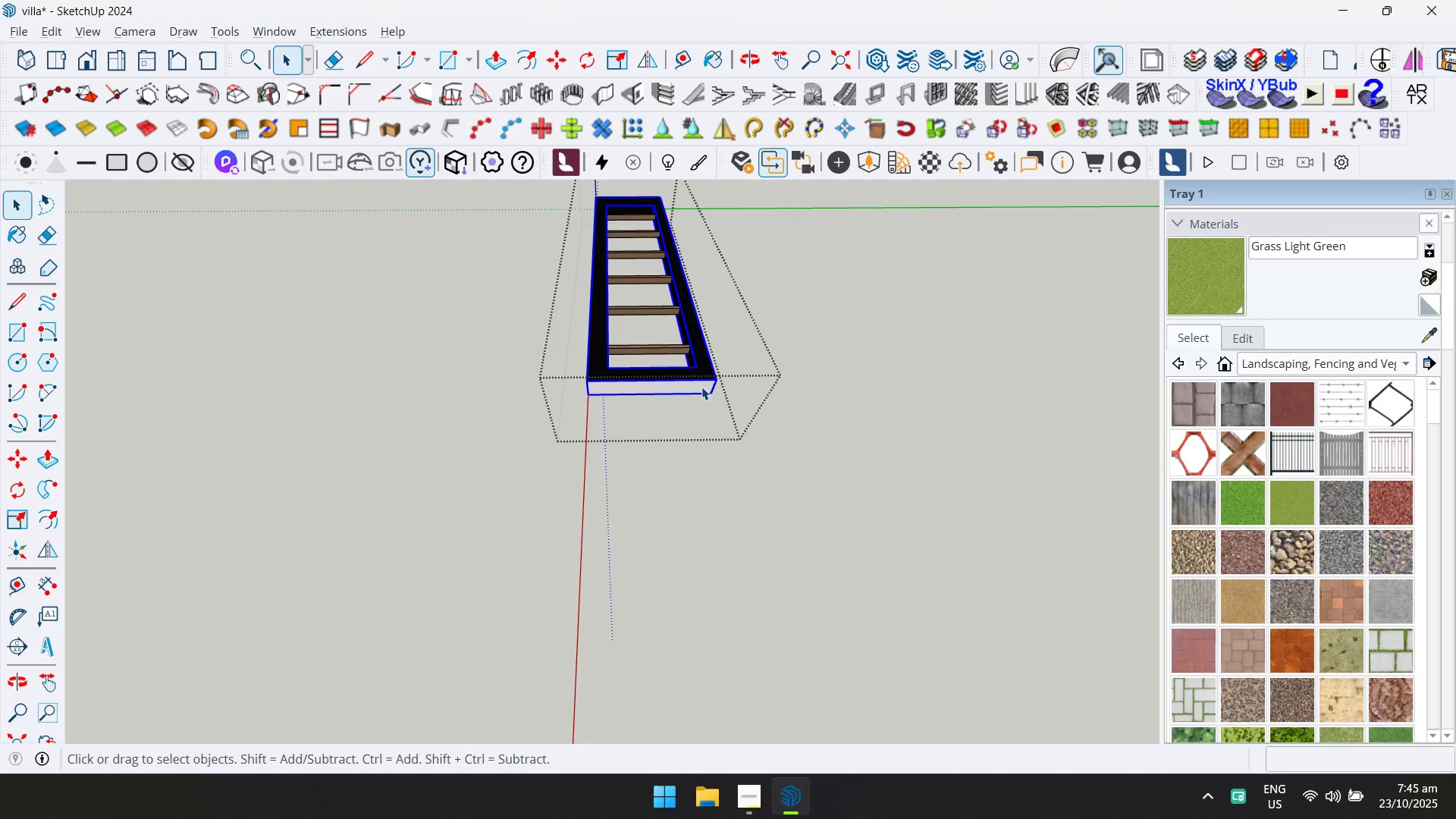 
triple_click([701, 387])
 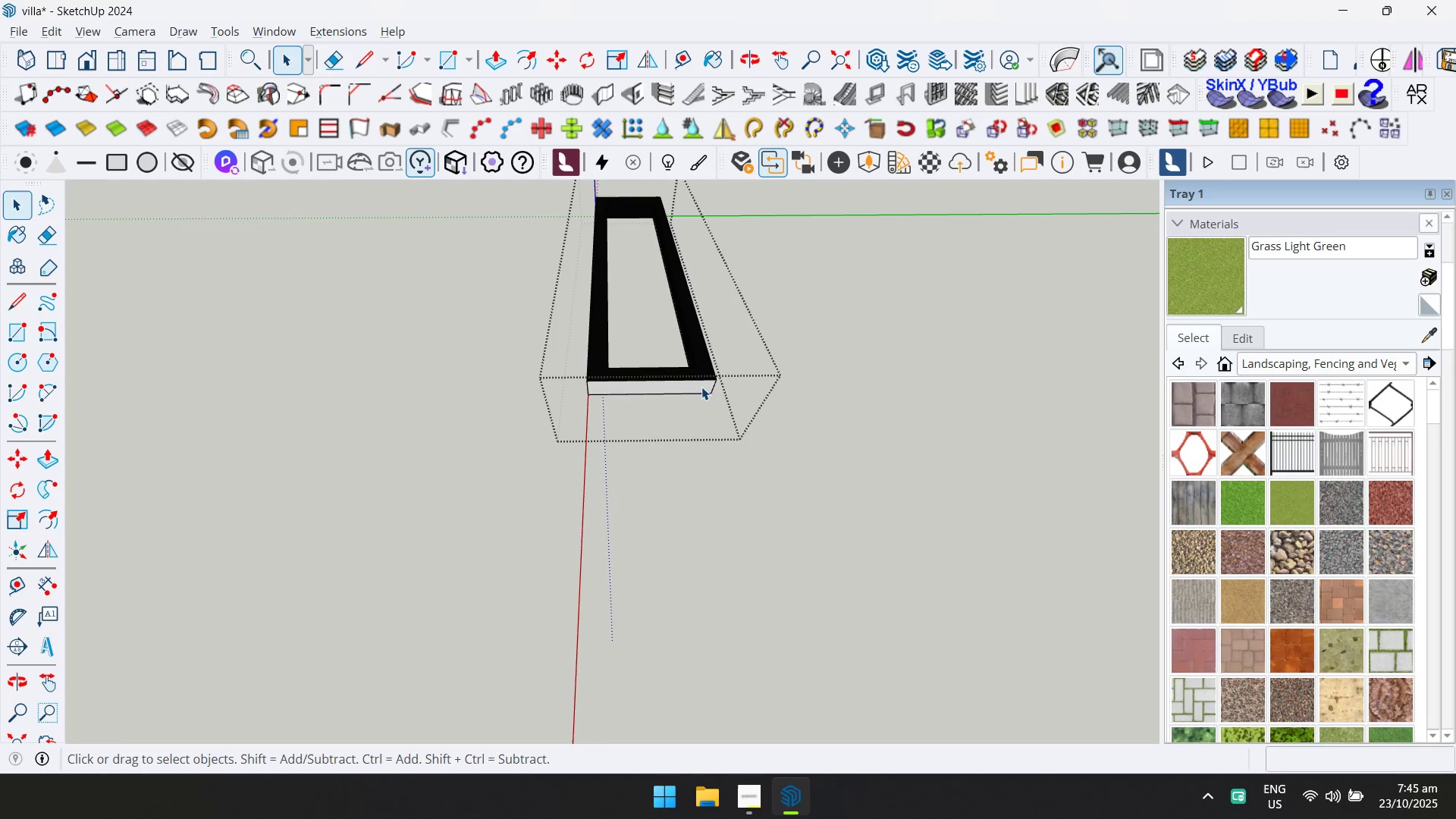 
triple_click([701, 387])
 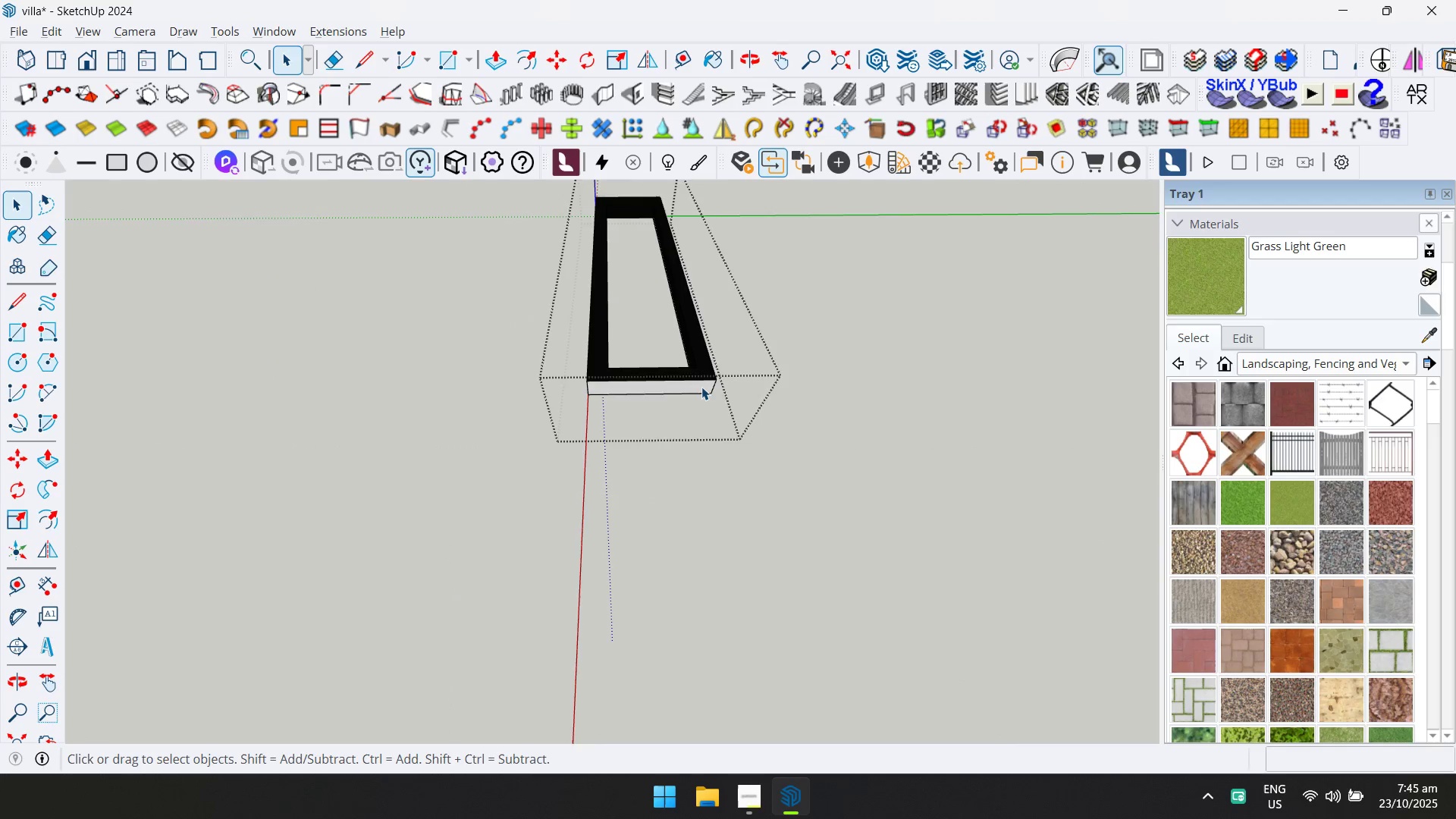 
scroll: coordinate [701, 387], scroll_direction: up, amount: 3.0
 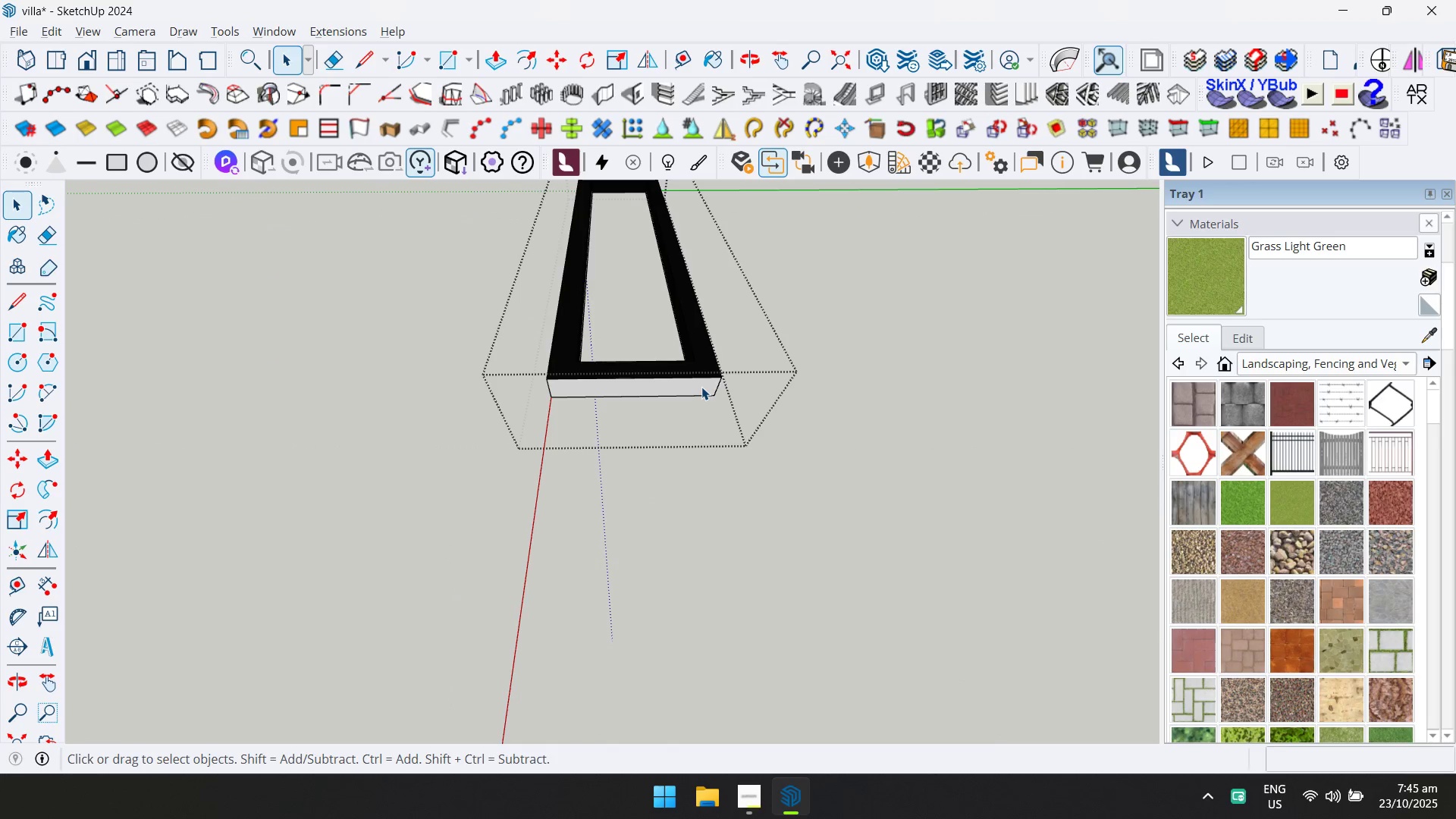 
left_click([701, 387])
 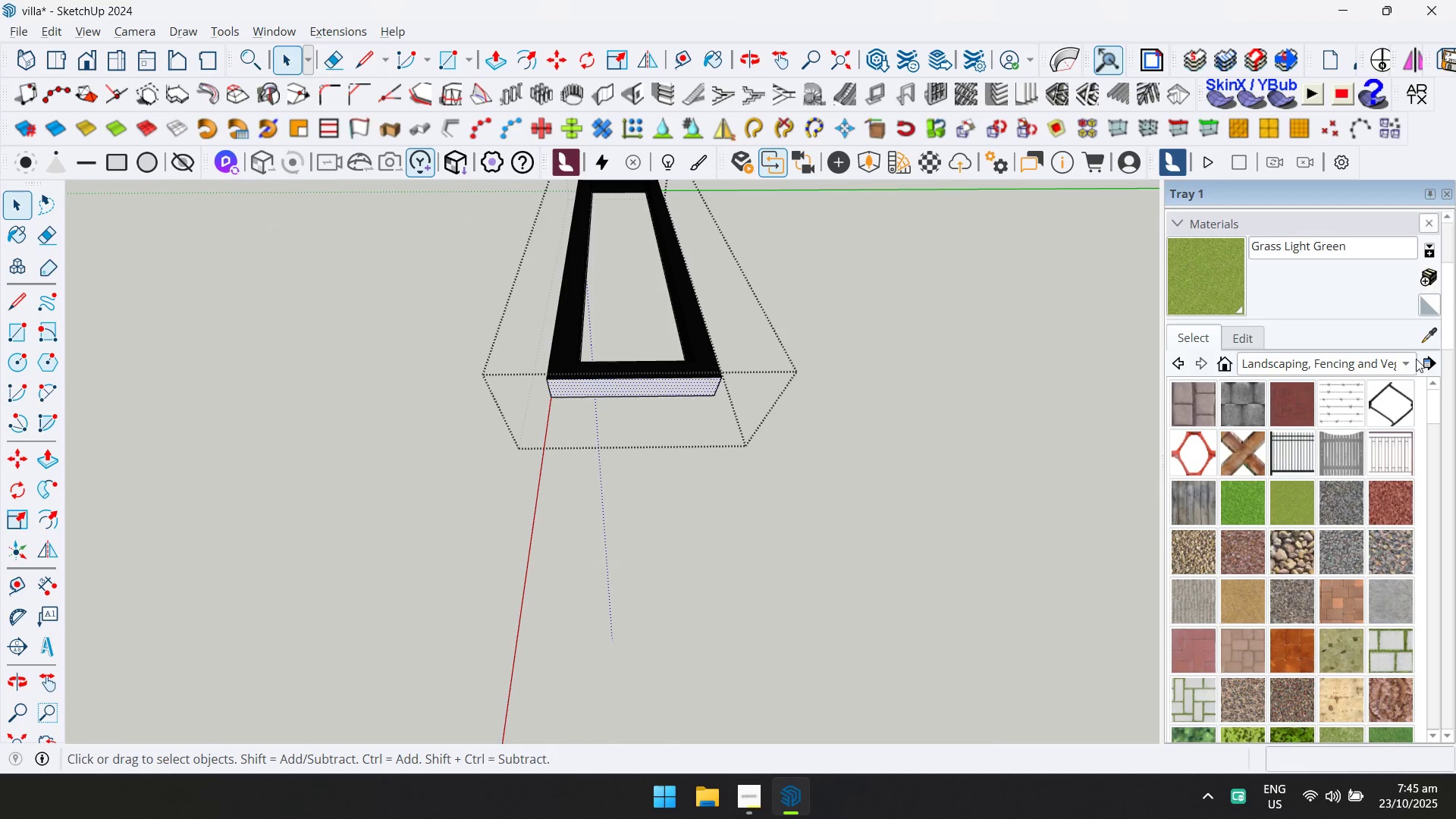 
left_click([1428, 338])
 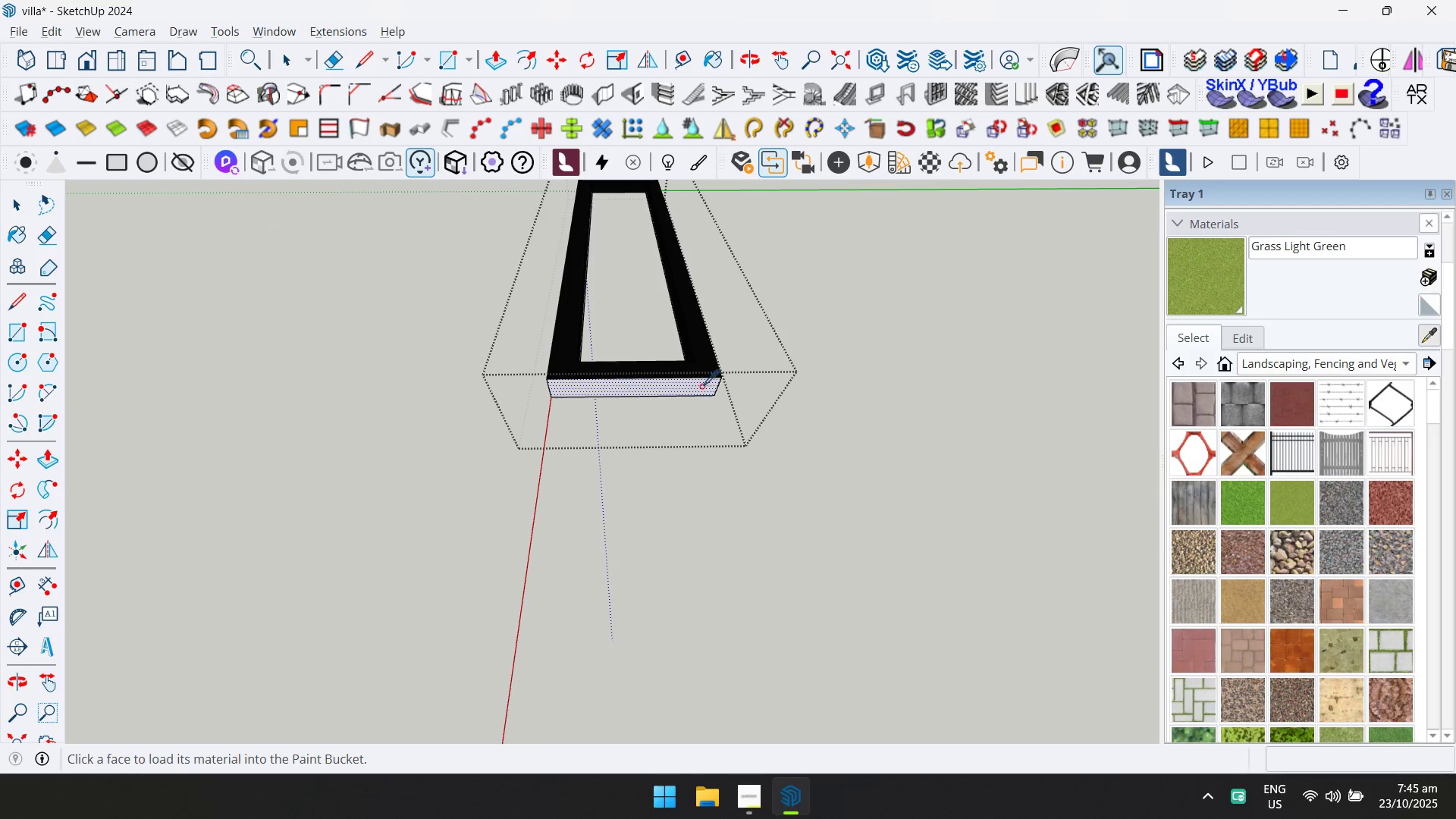 
left_click_drag(start_coordinate=[709, 359], to_coordinate=[708, 365])
 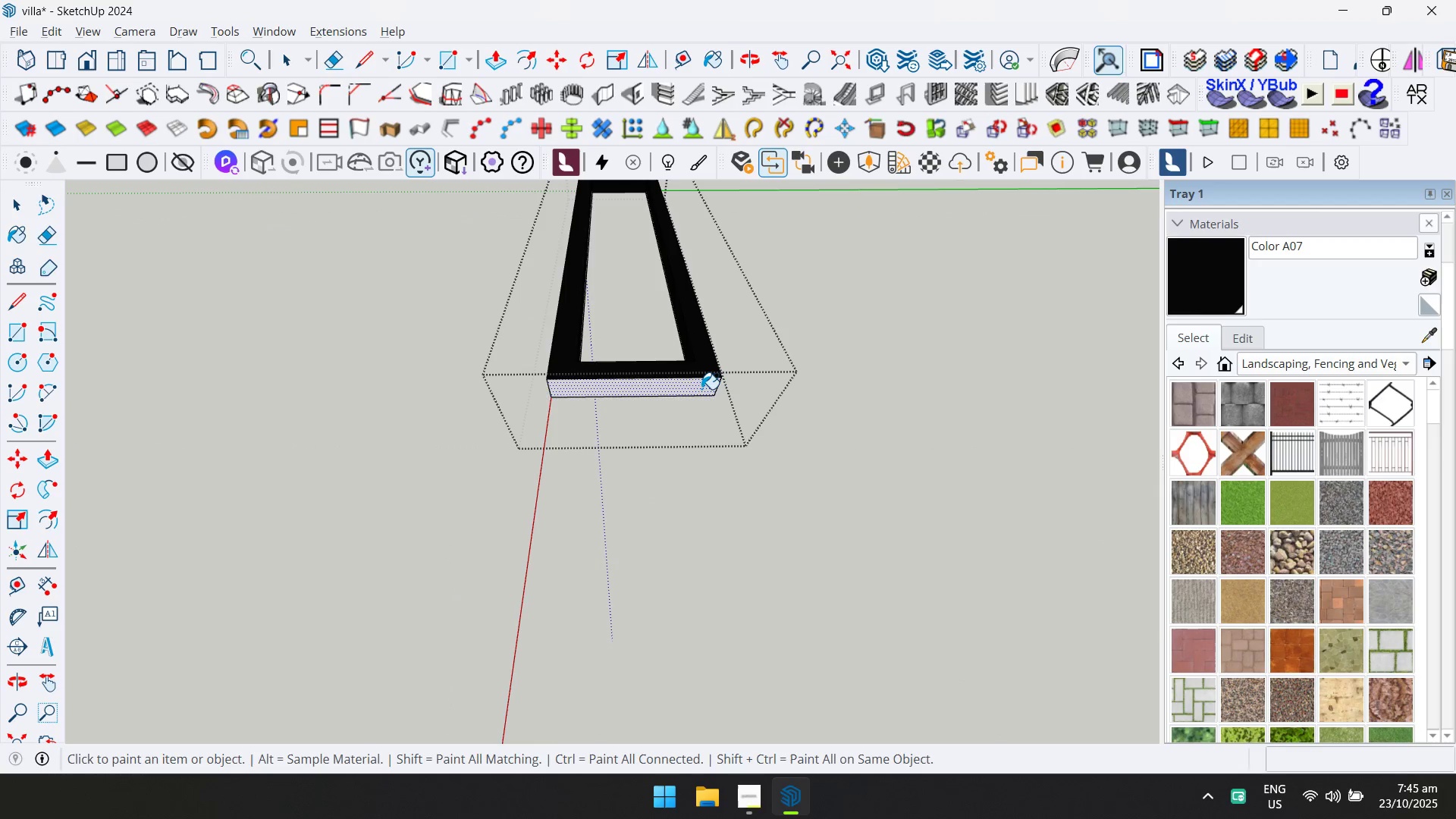 
double_click([701, 389])
 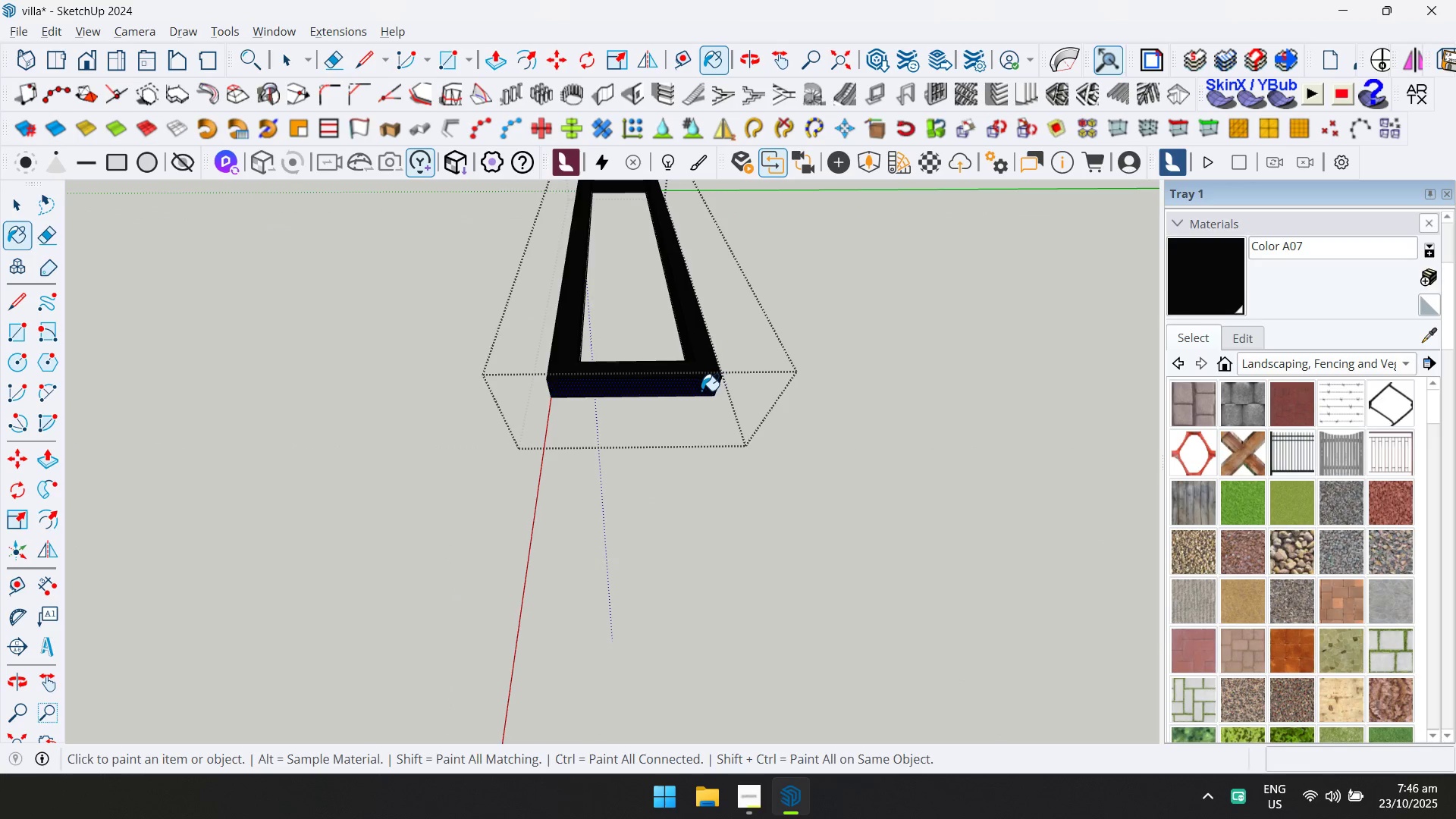 
scroll: coordinate [711, 392], scroll_direction: down, amount: 6.0
 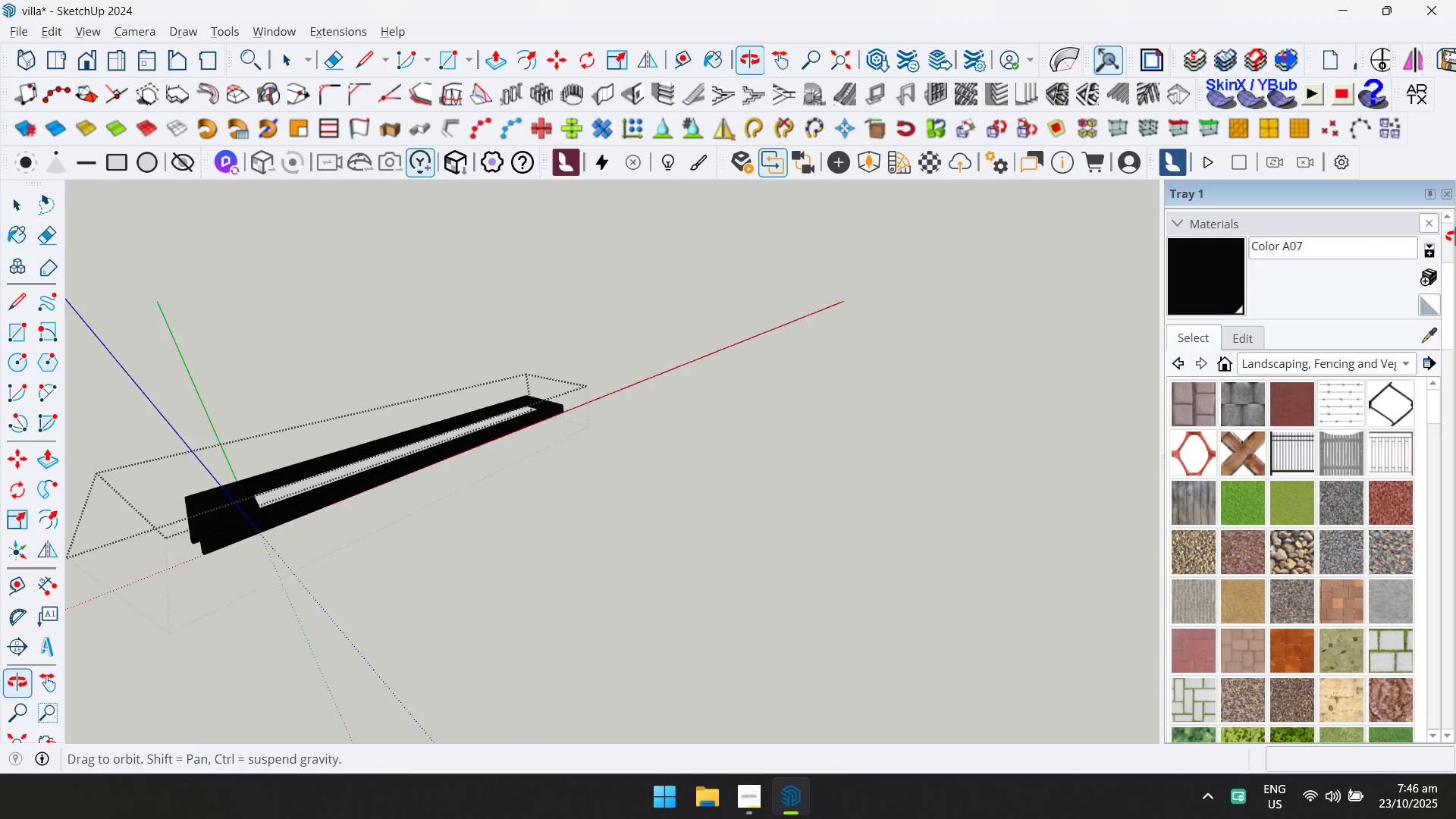 
key(Shift+ShiftLeft)
 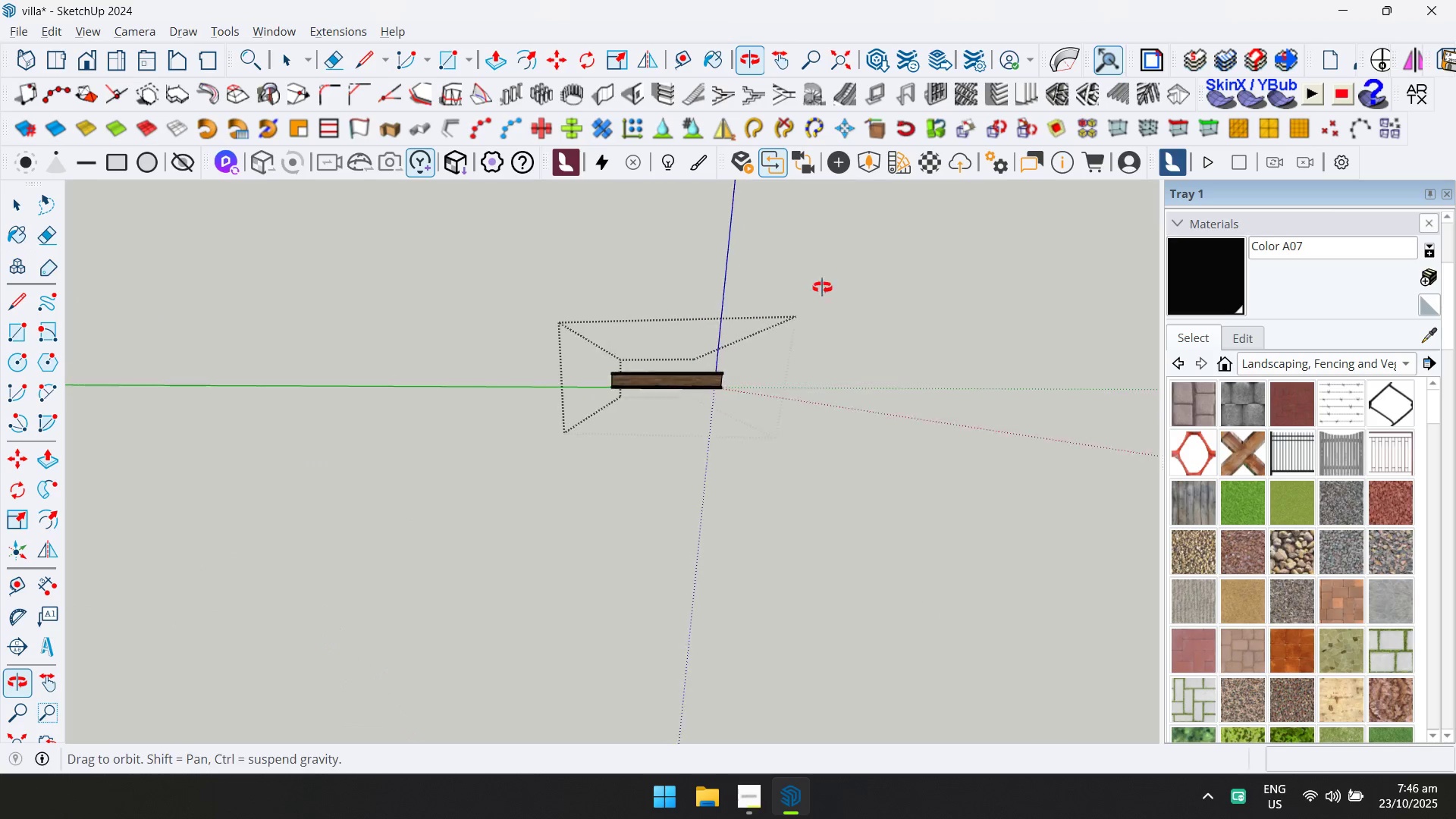 
scroll: coordinate [676, 377], scroll_direction: up, amount: 3.0
 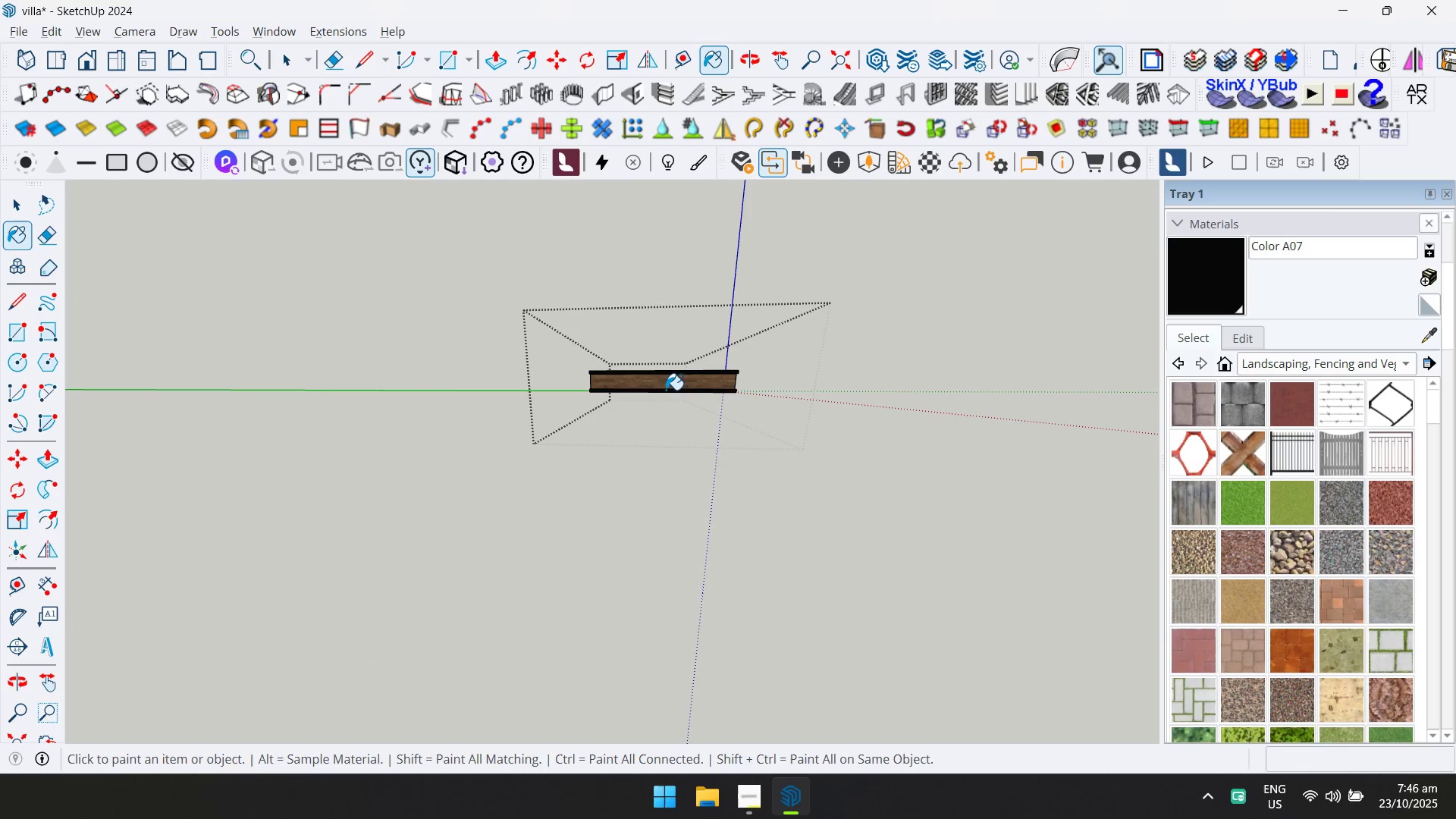 
key(Escape)
 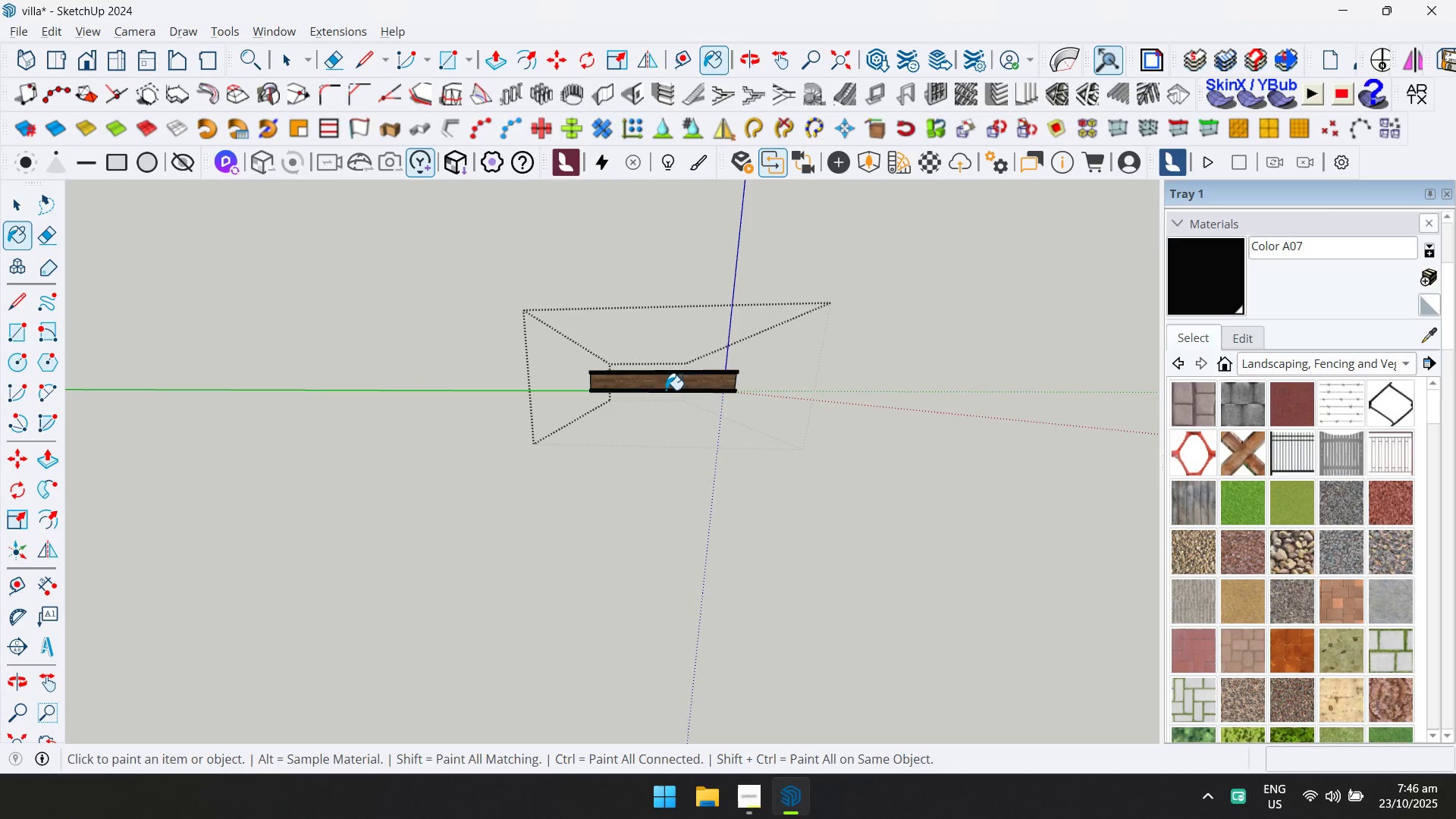 
key(Space)
 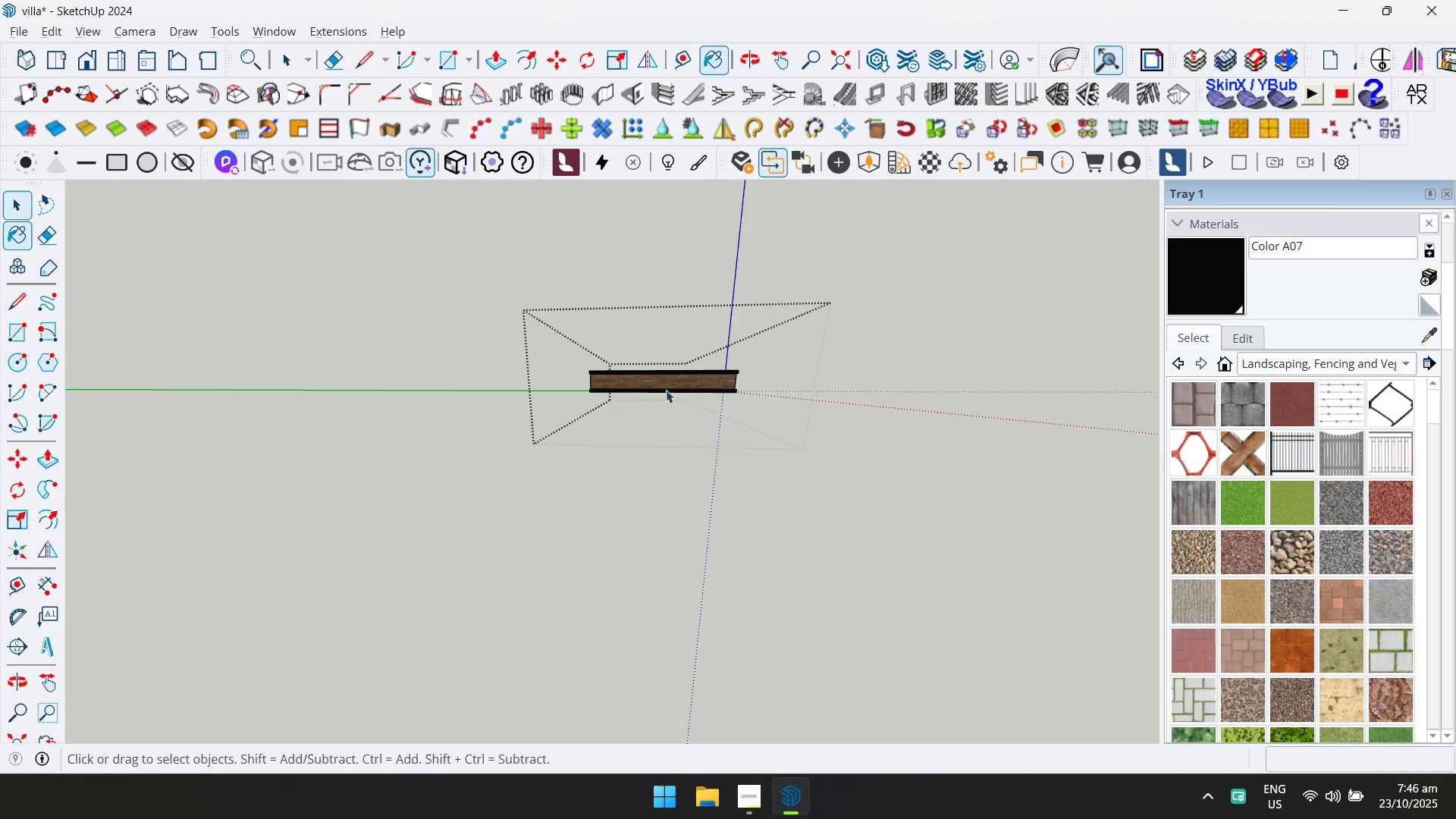 
key(Escape)
 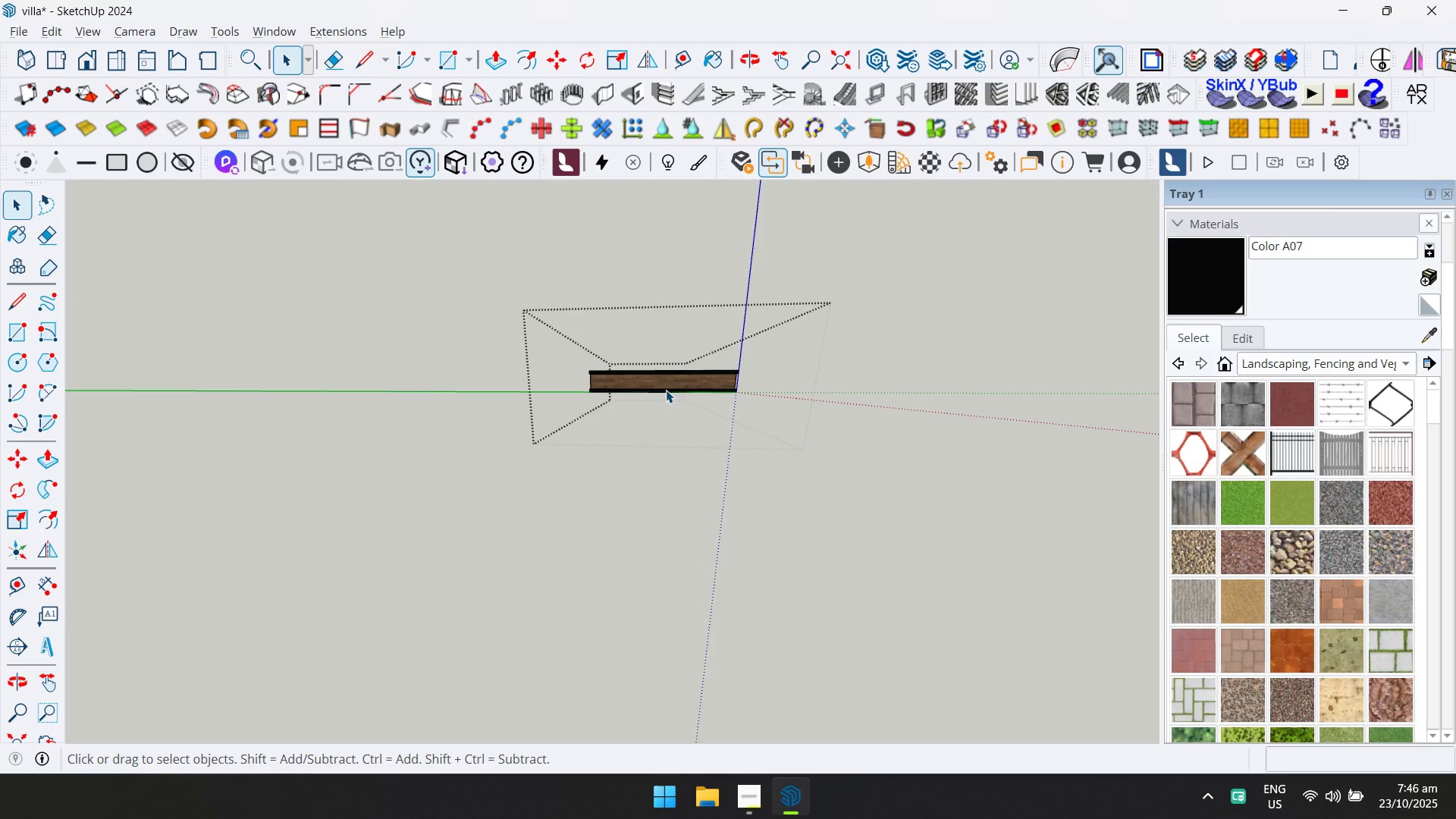 
key(Escape)
 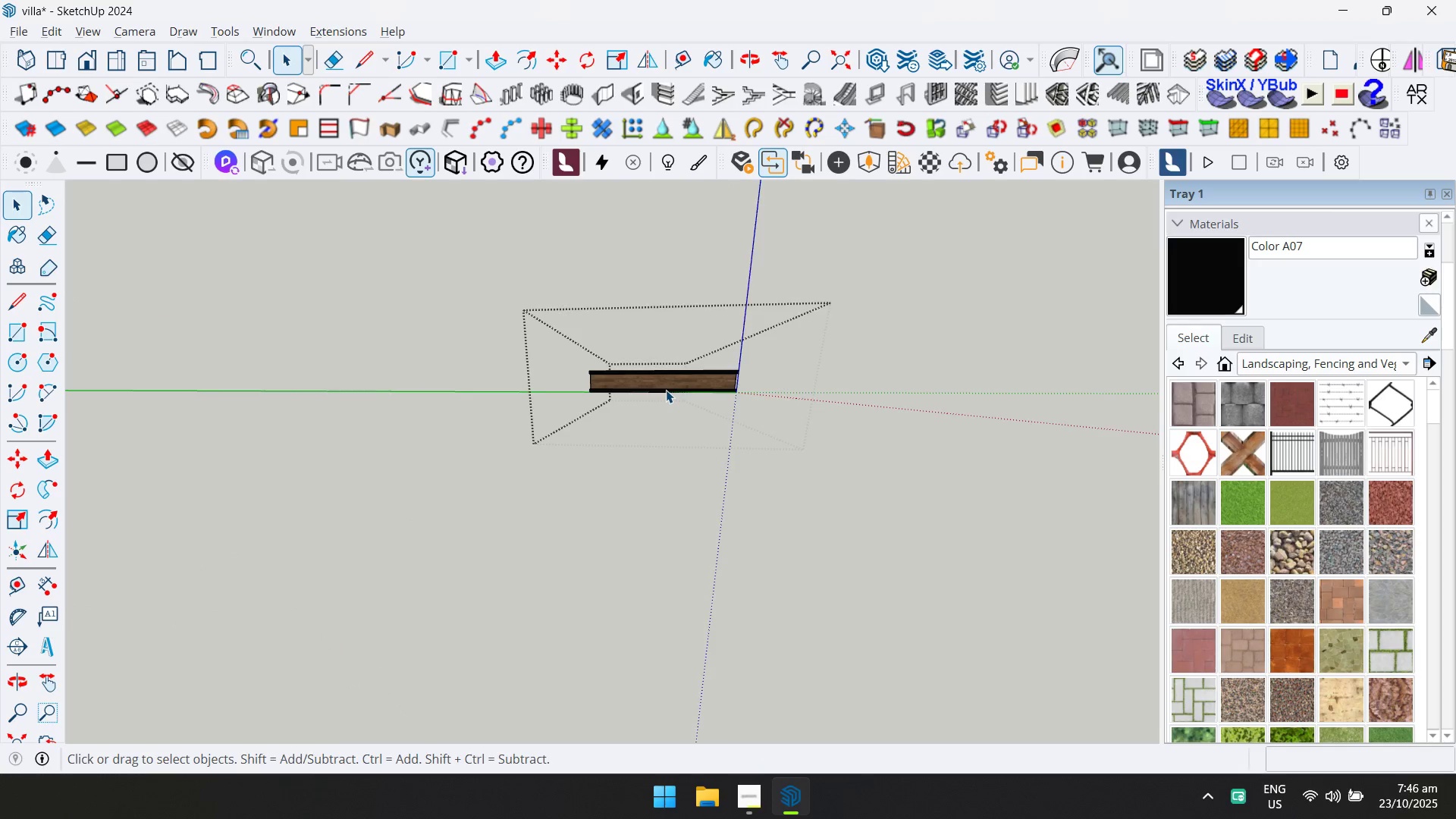 
scroll: coordinate [666, 390], scroll_direction: down, amount: 3.0
 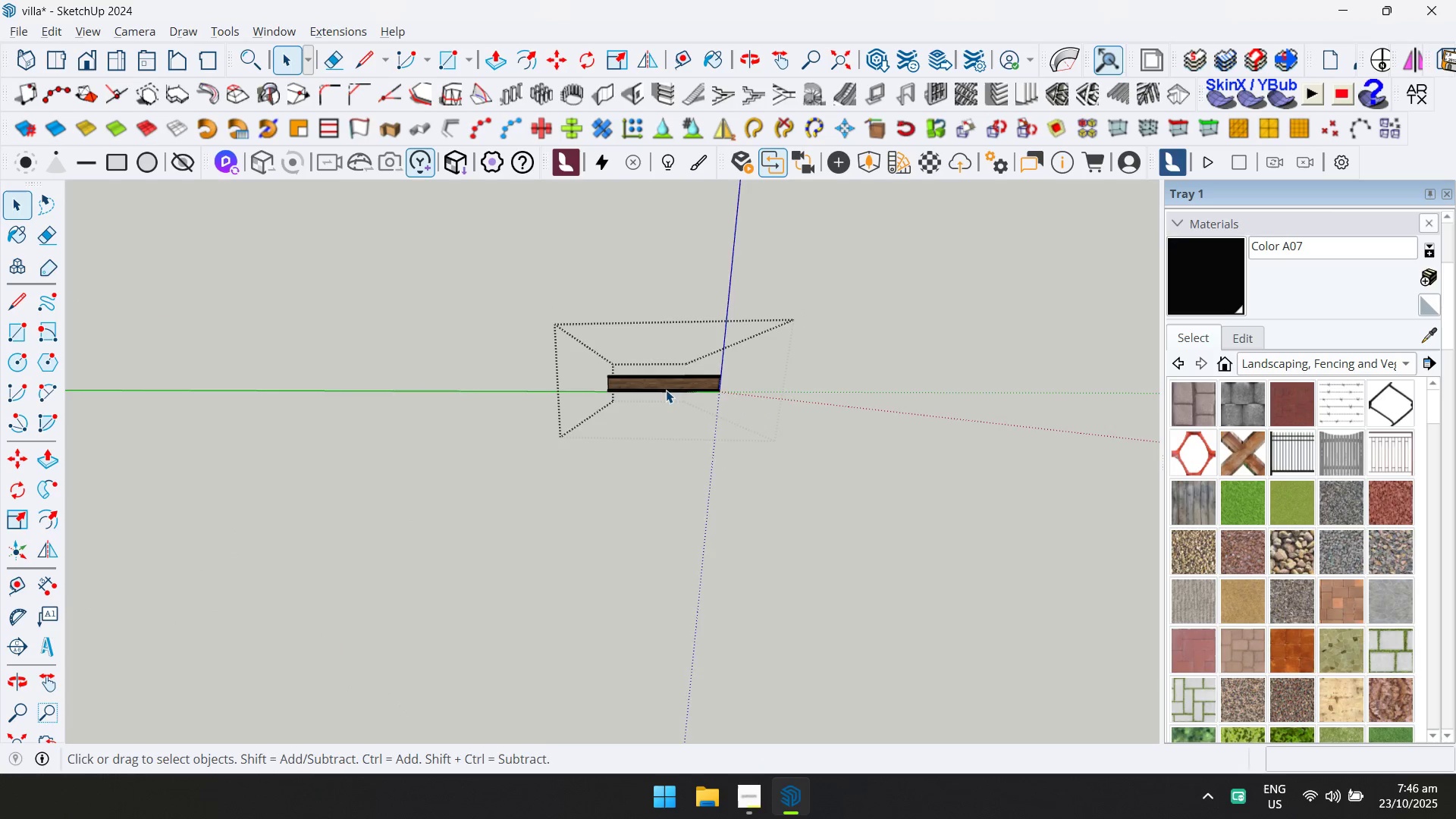 
key(Escape)
 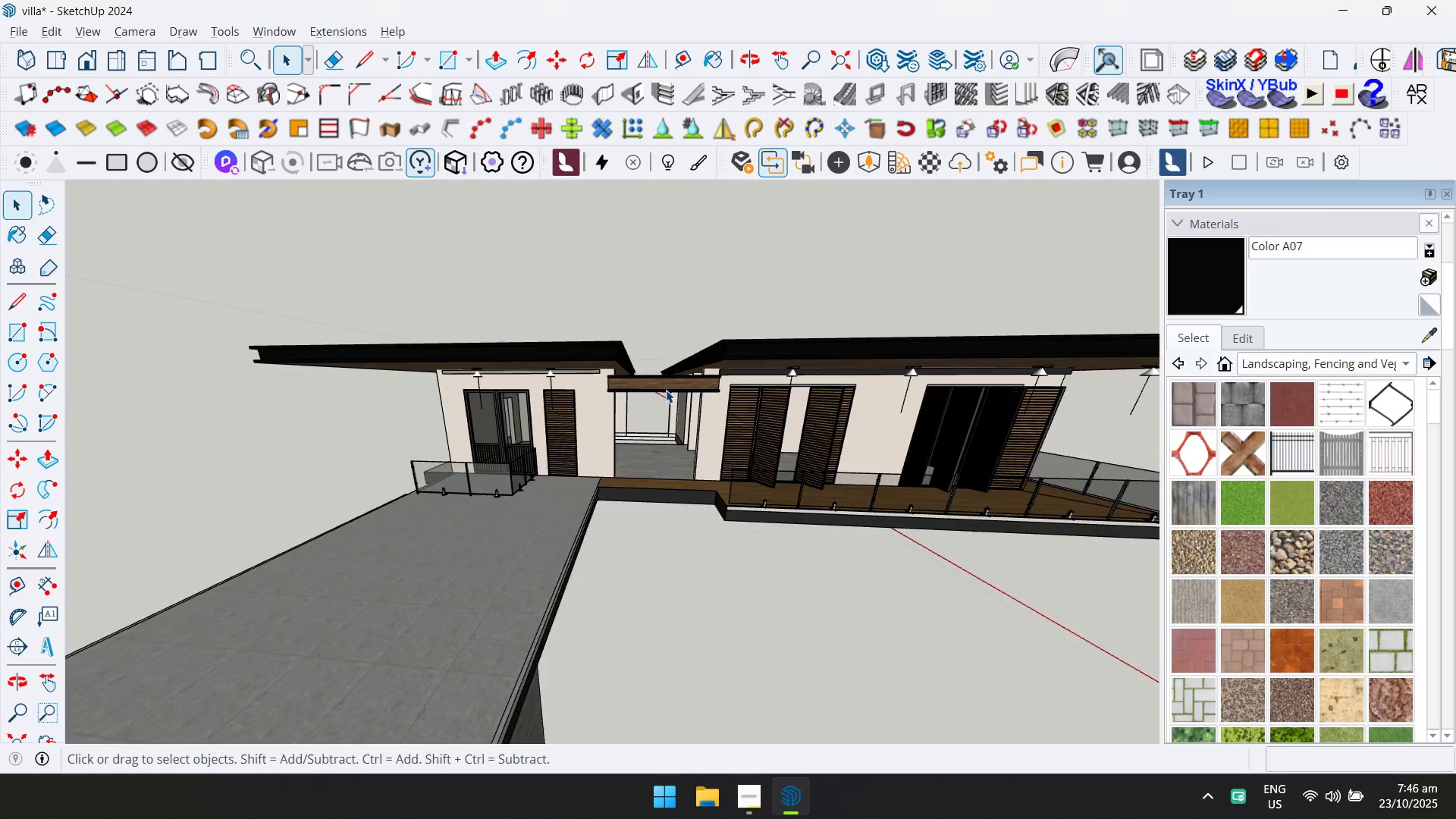 
key(Escape)
 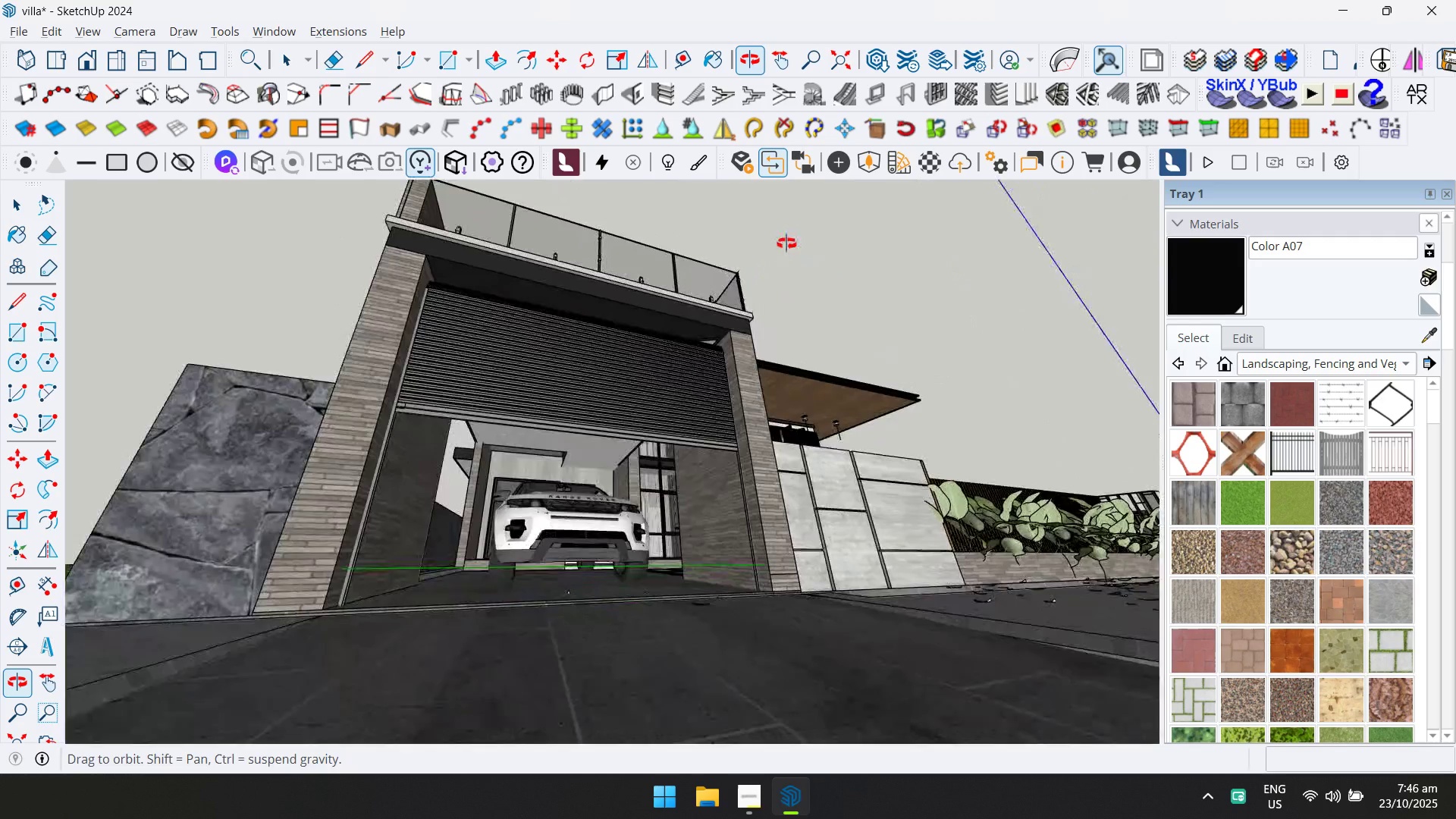 
wait(5.81)
 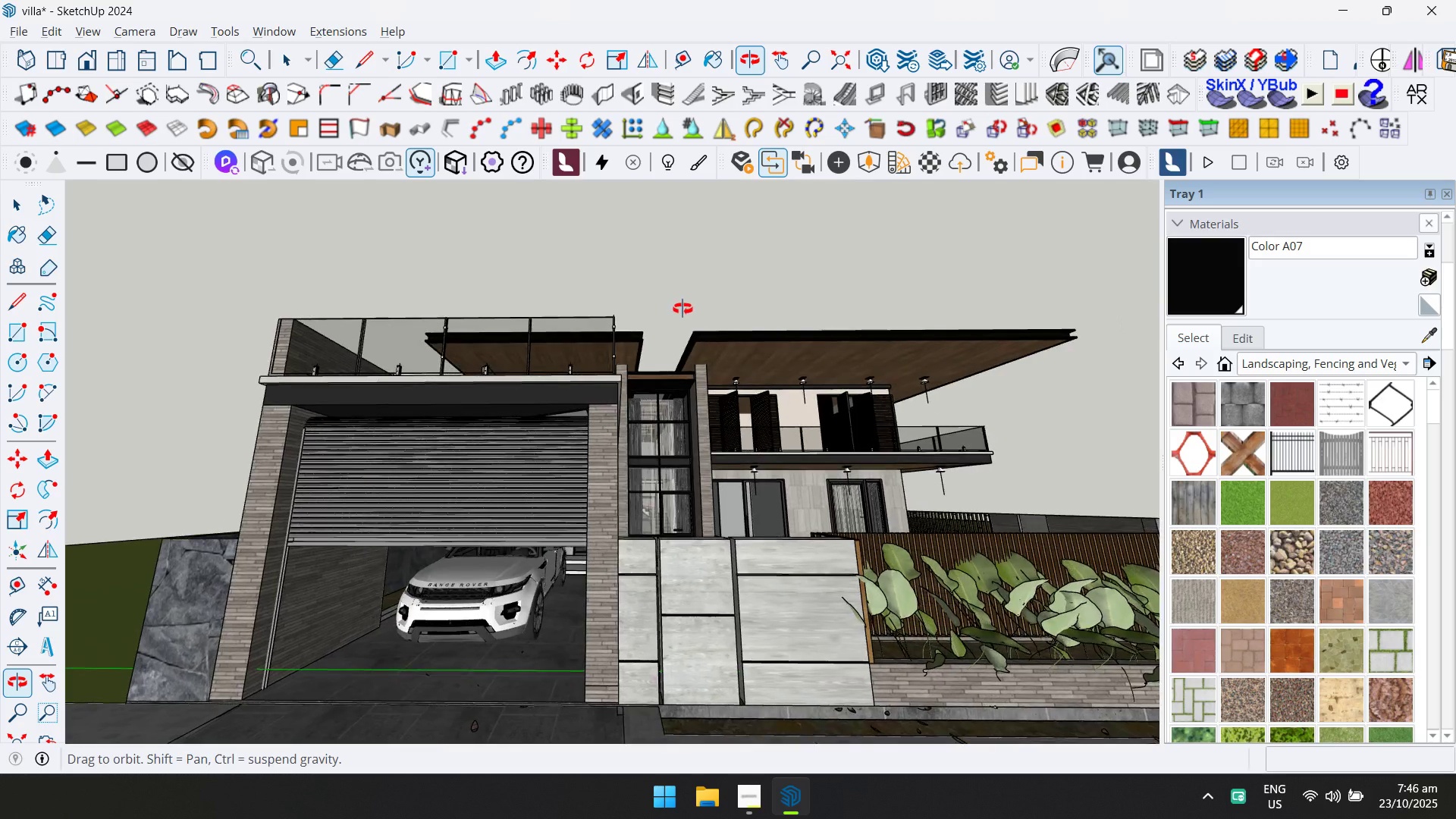 
key(Escape)
 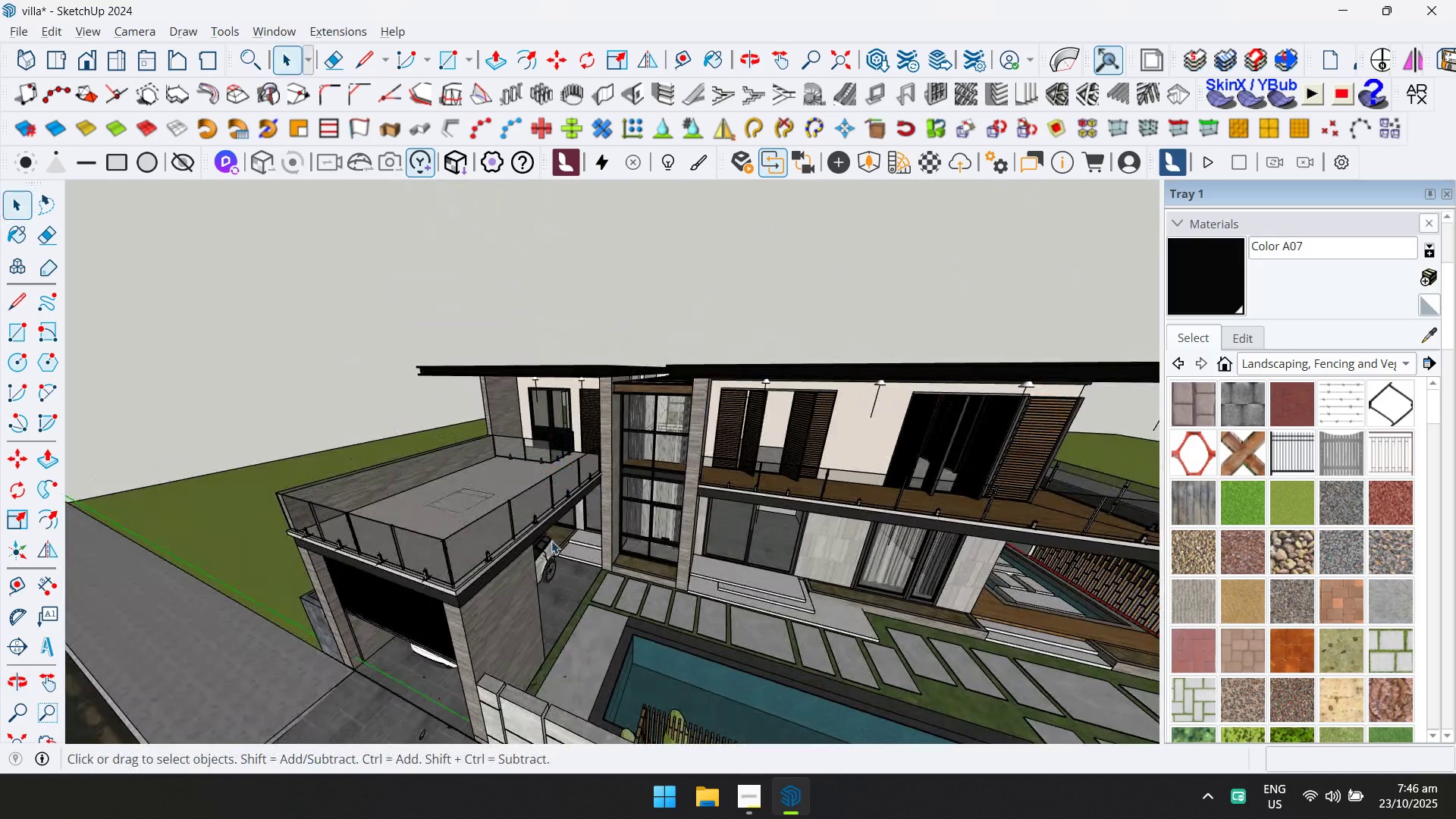 
scroll: coordinate [546, 570], scroll_direction: down, amount: 4.0
 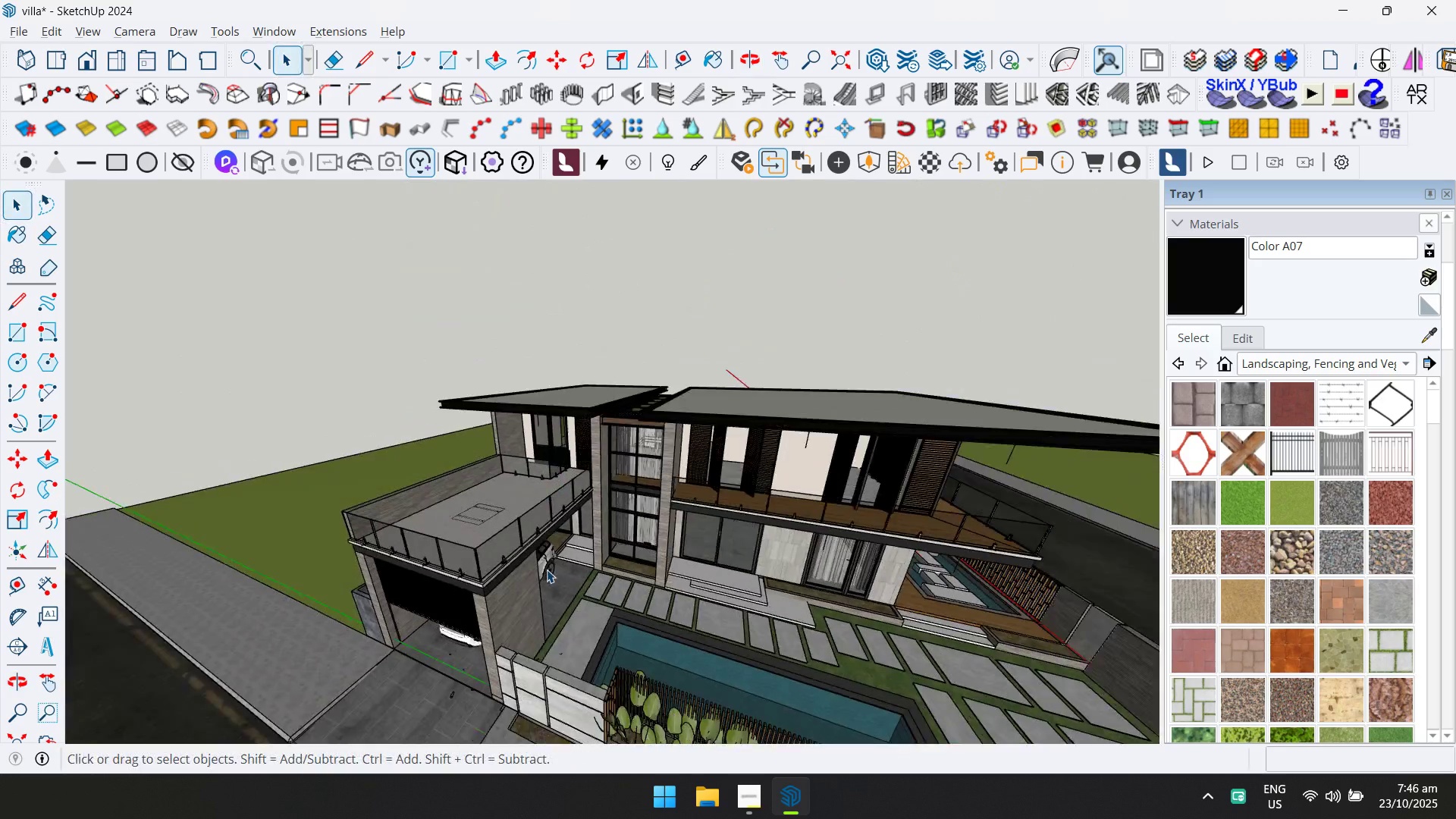 
key(Shift+ShiftLeft)
 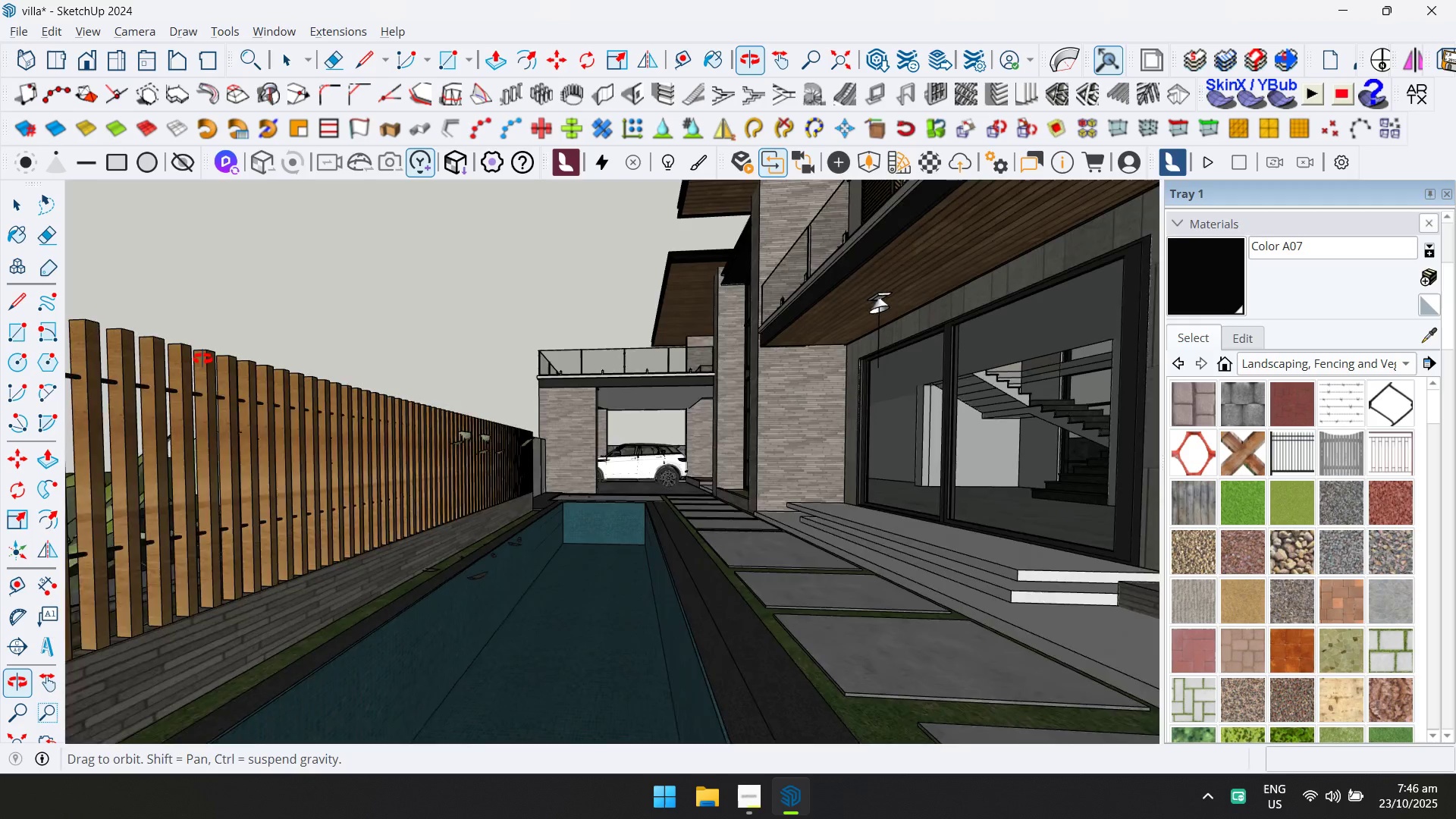 
scroll: coordinate [706, 394], scroll_direction: up, amount: 8.0
 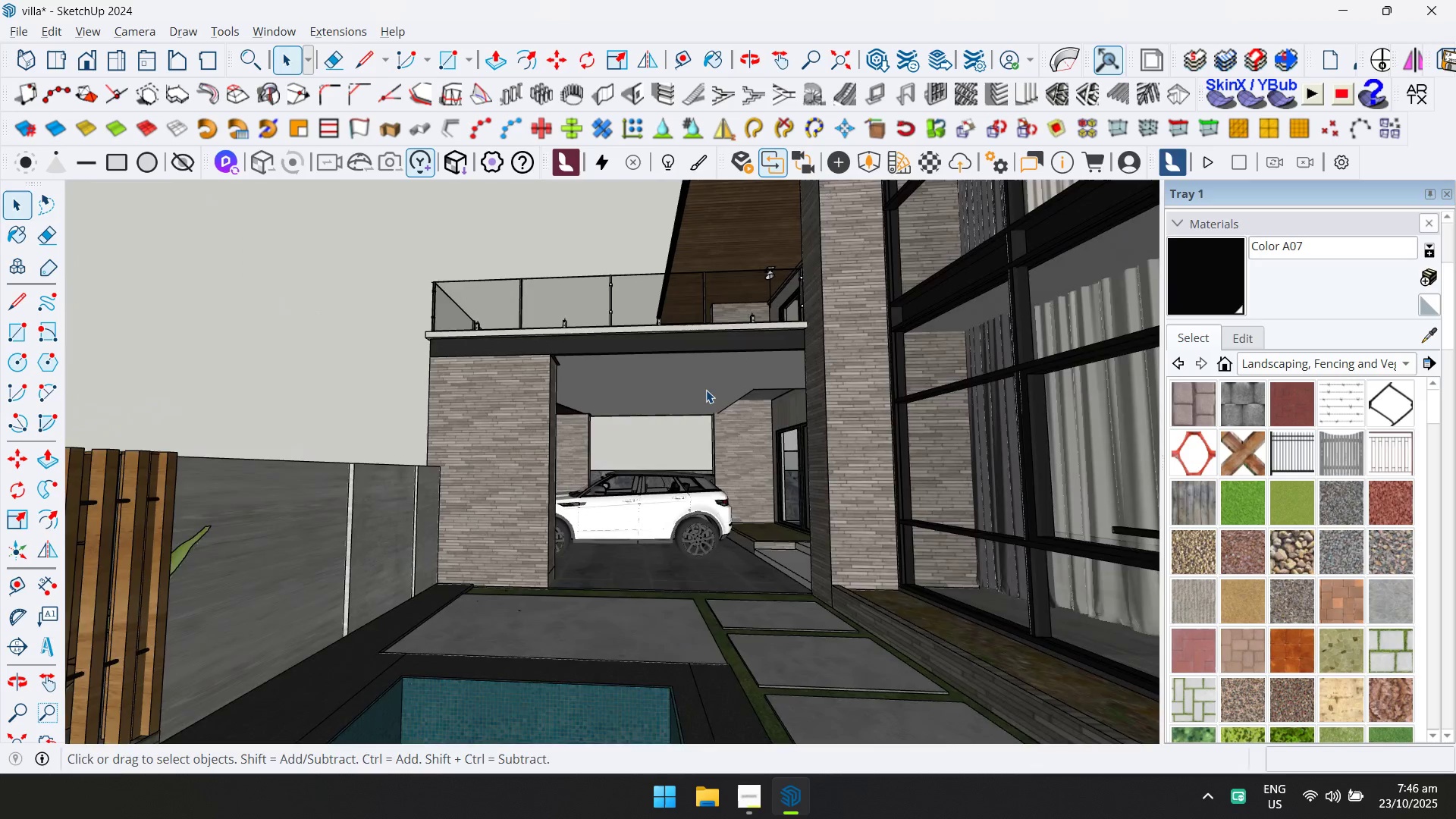 
double_click([706, 390])
 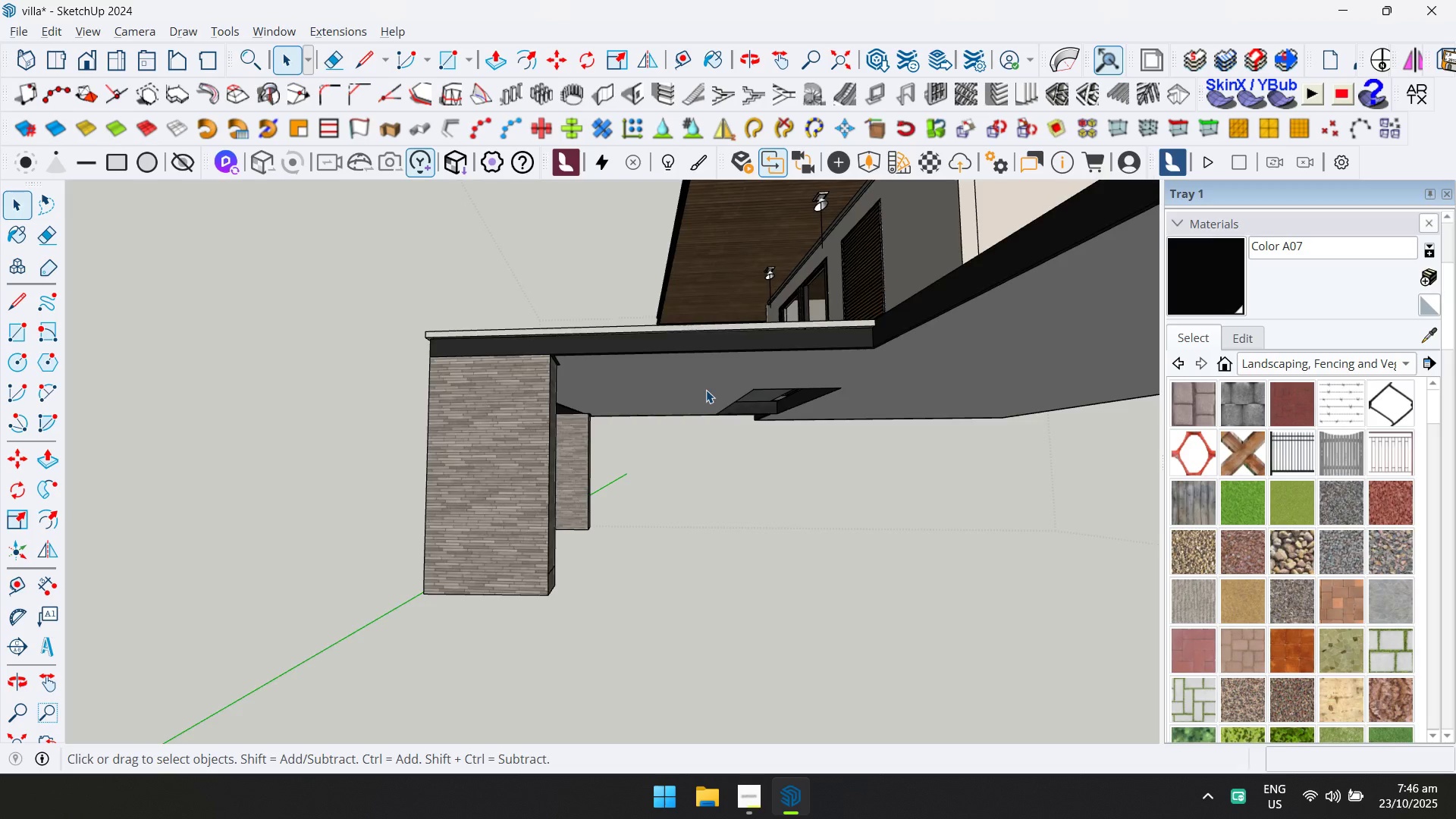 
scroll: coordinate [706, 390], scroll_direction: up, amount: 4.0
 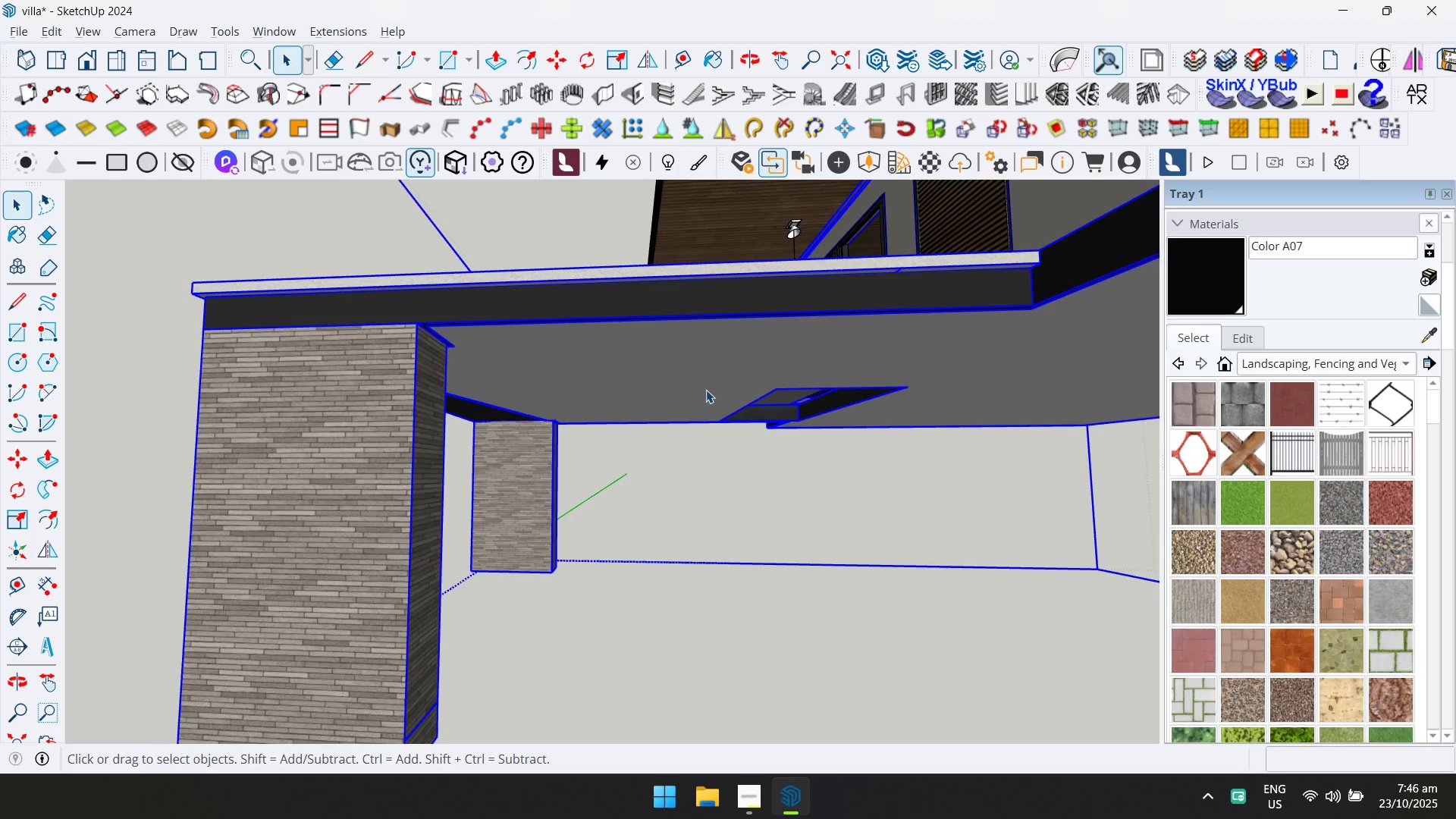 
double_click([706, 390])
 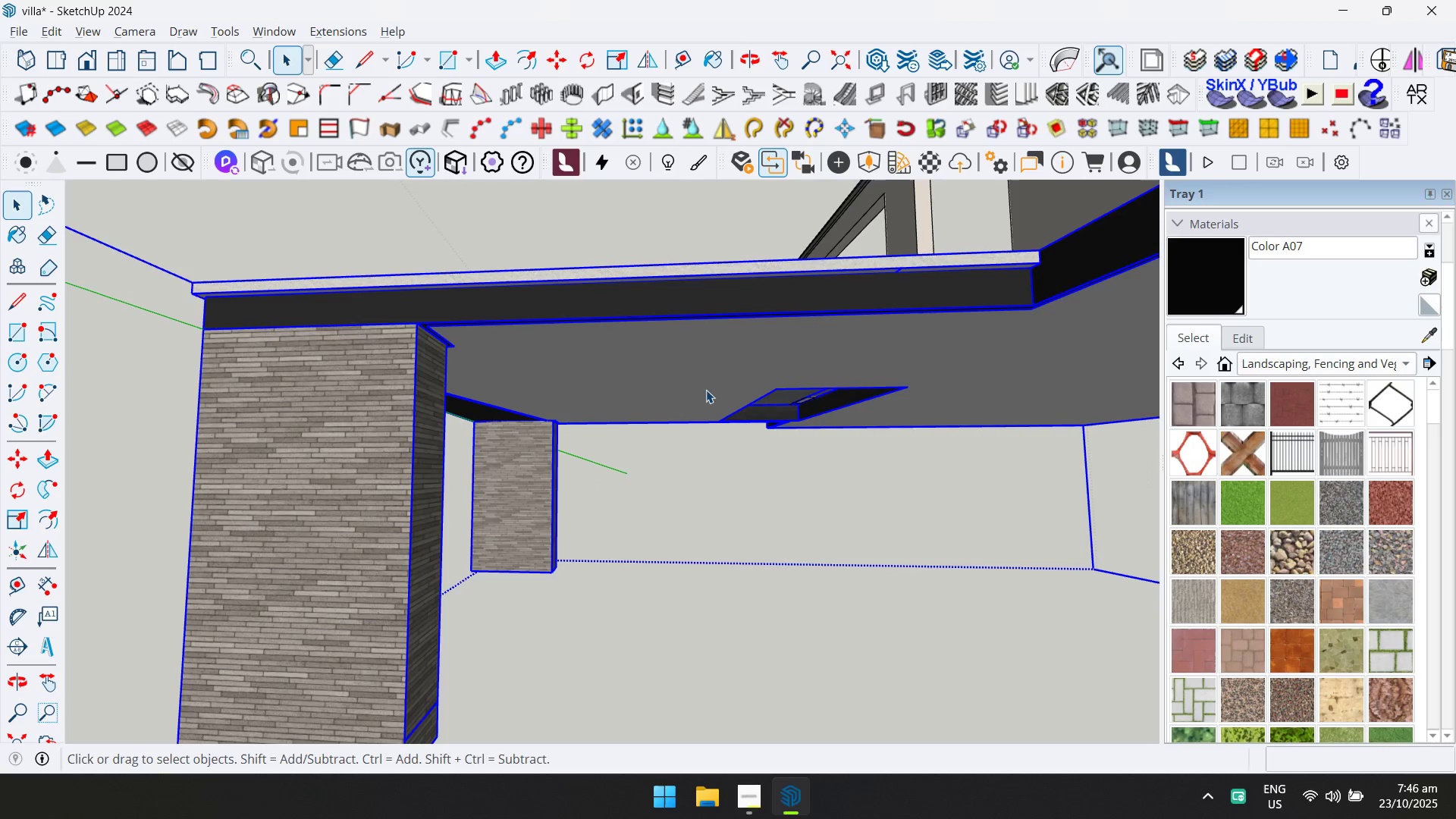 
triple_click([706, 390])
 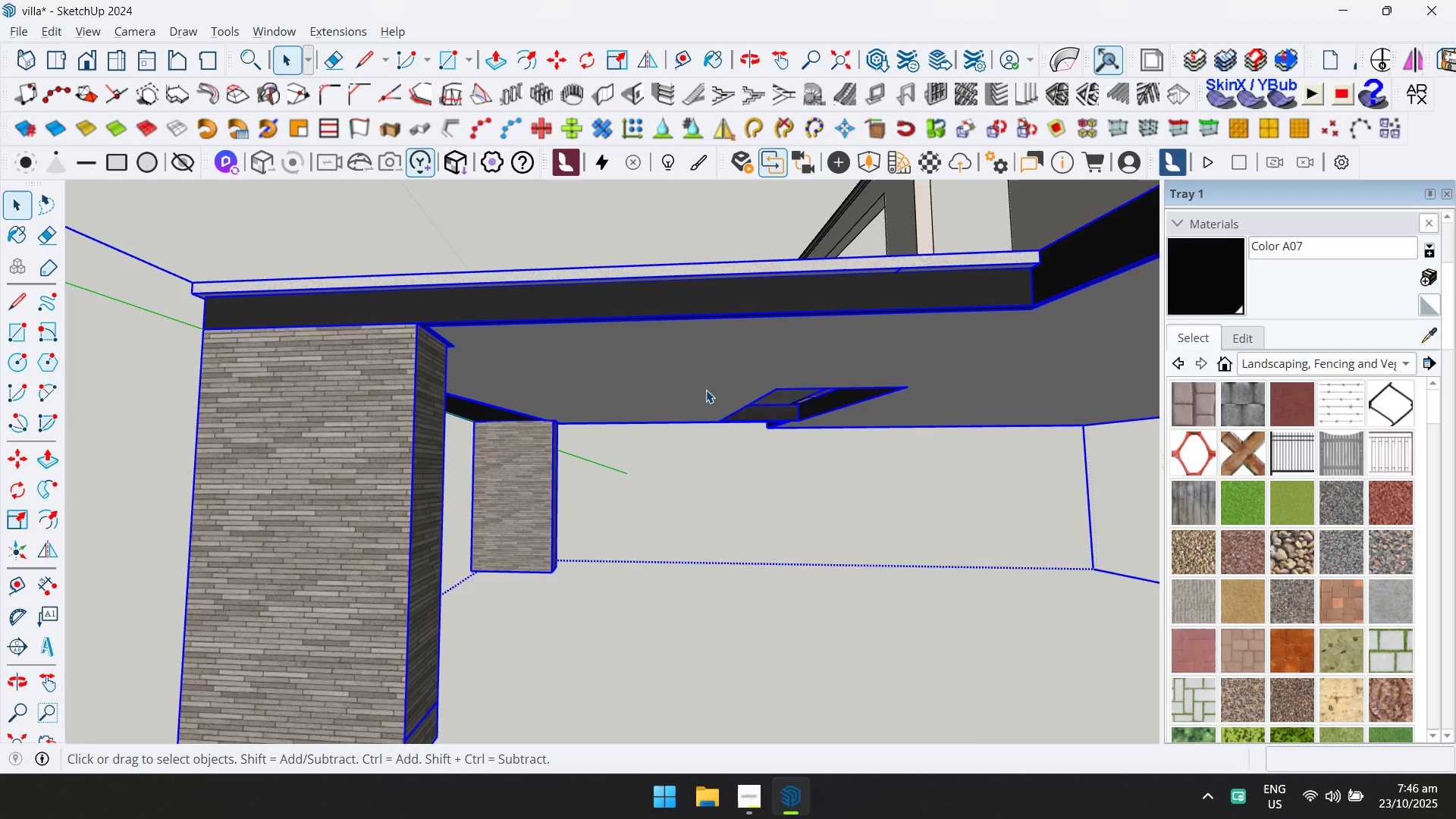 
key(D)
 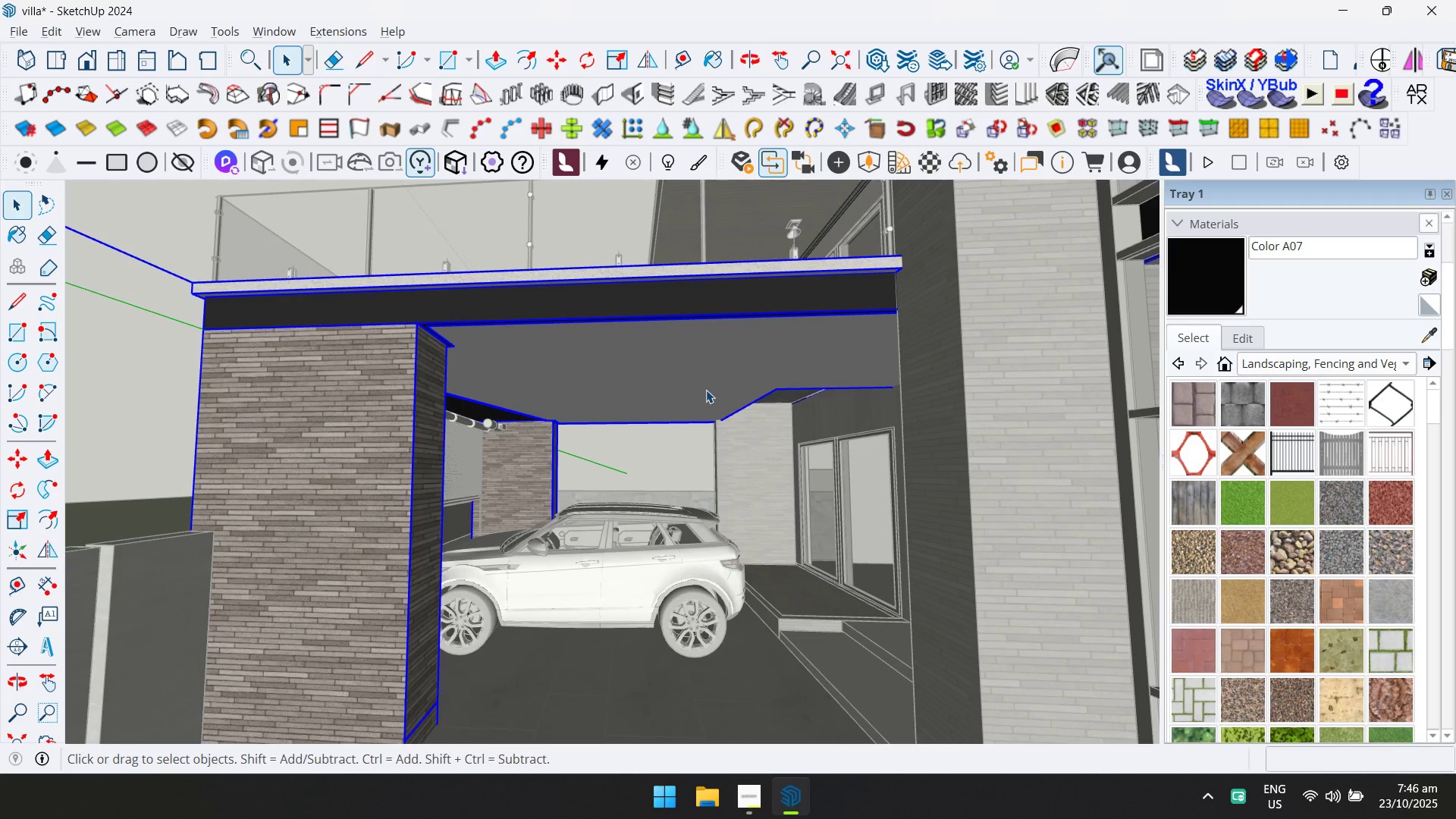 
scroll: coordinate [705, 391], scroll_direction: down, amount: 2.0
 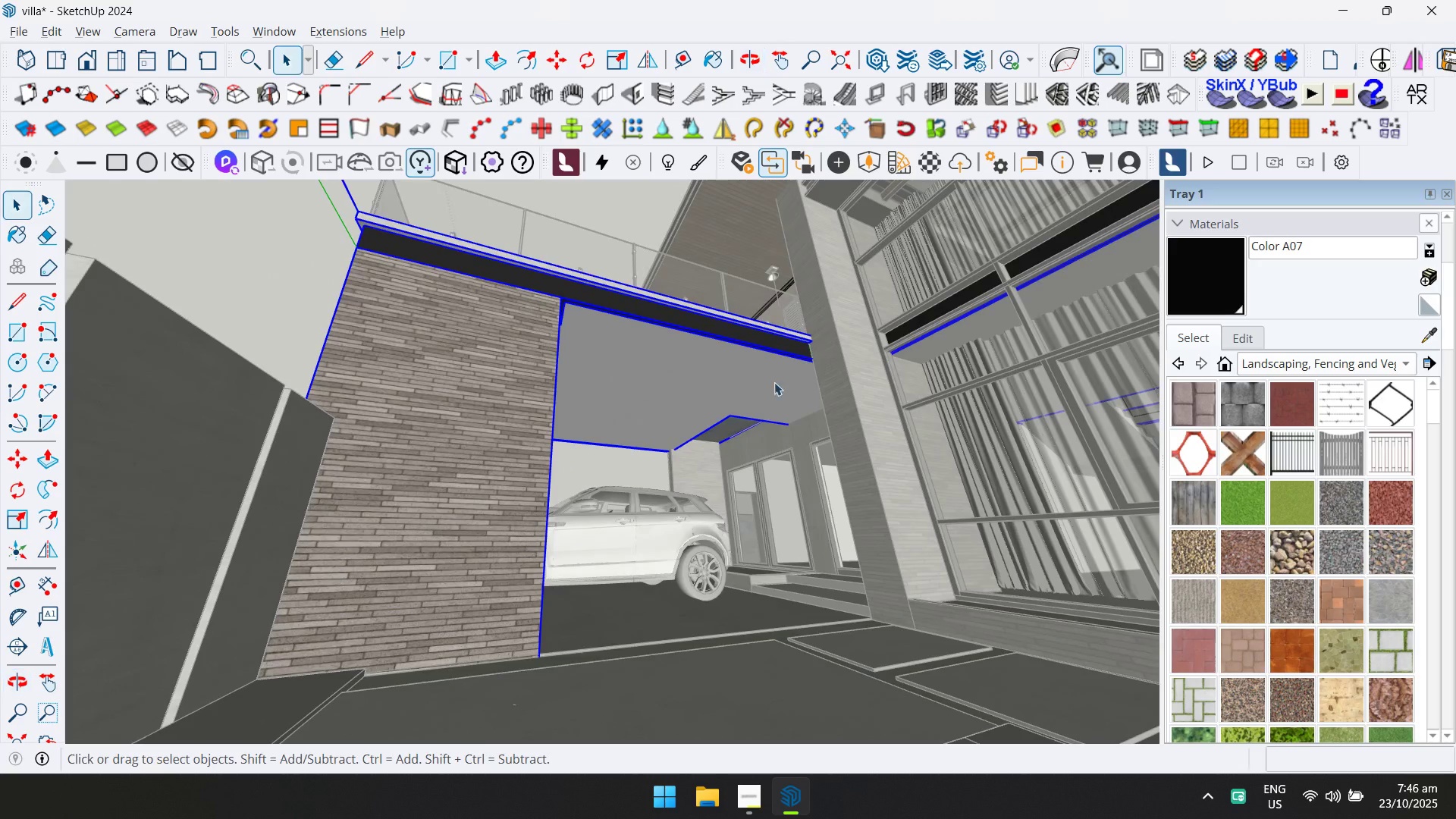 
double_click([774, 382])
 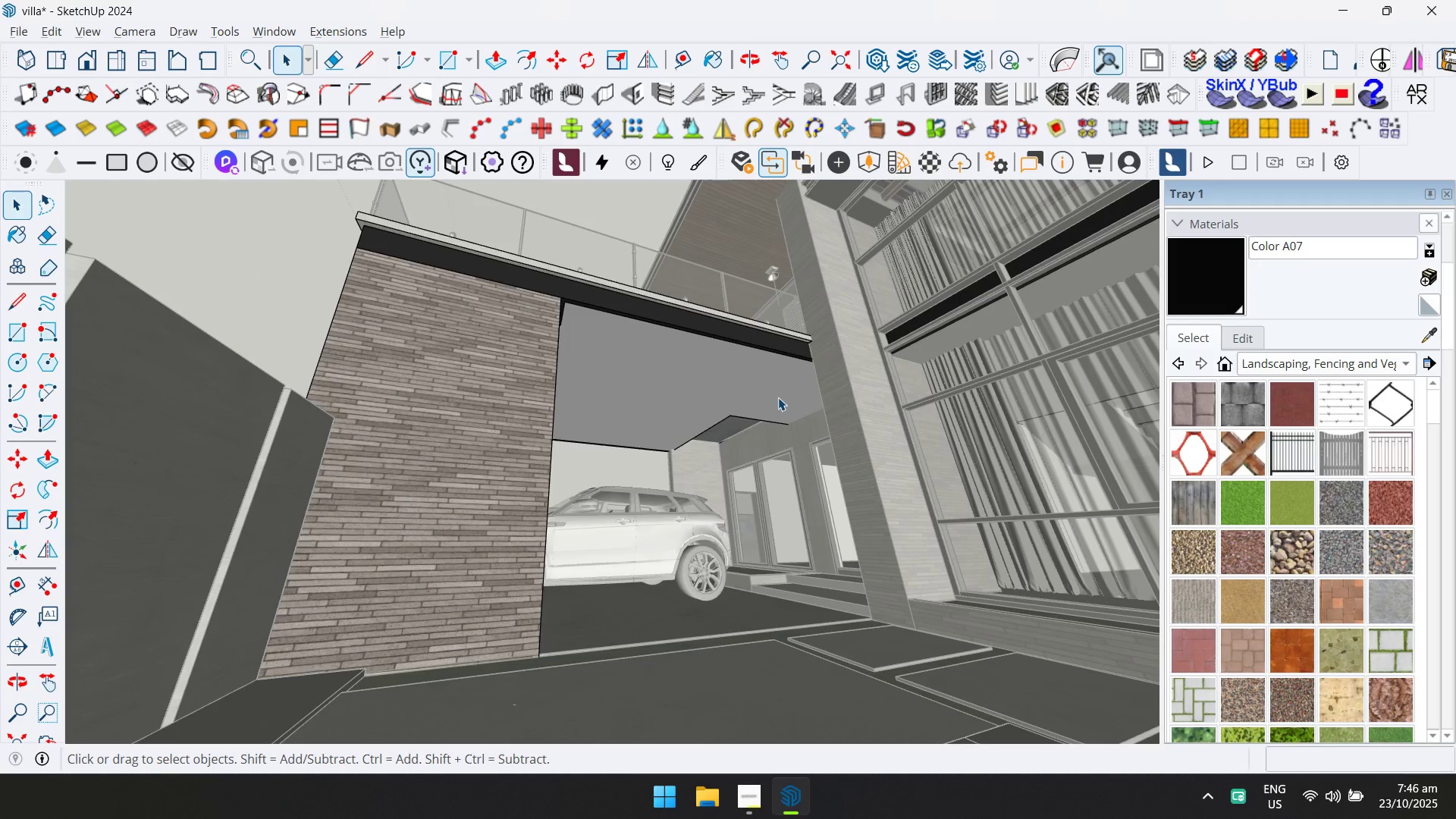 
triple_click([778, 399])
 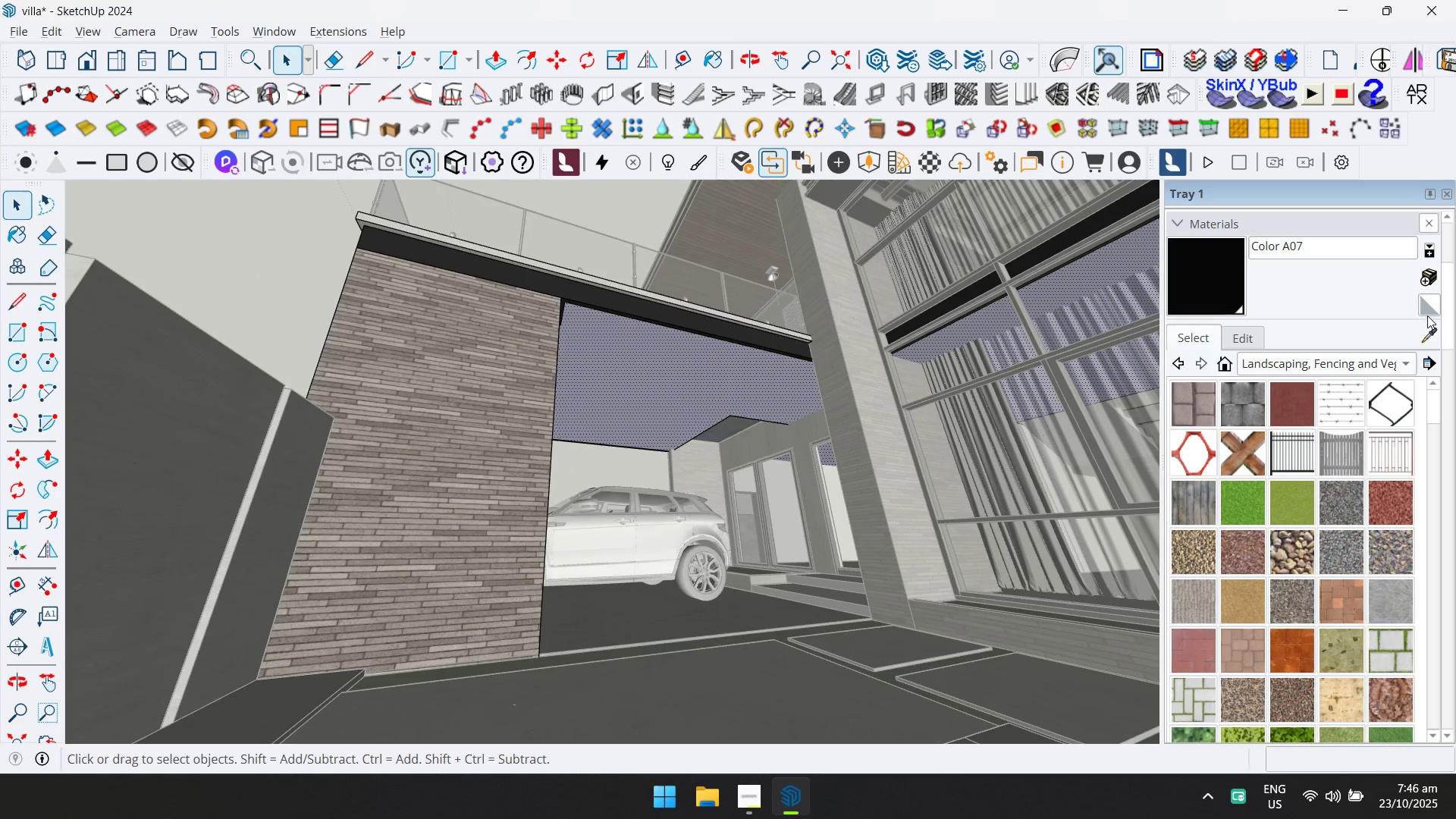 
left_click([1431, 336])
 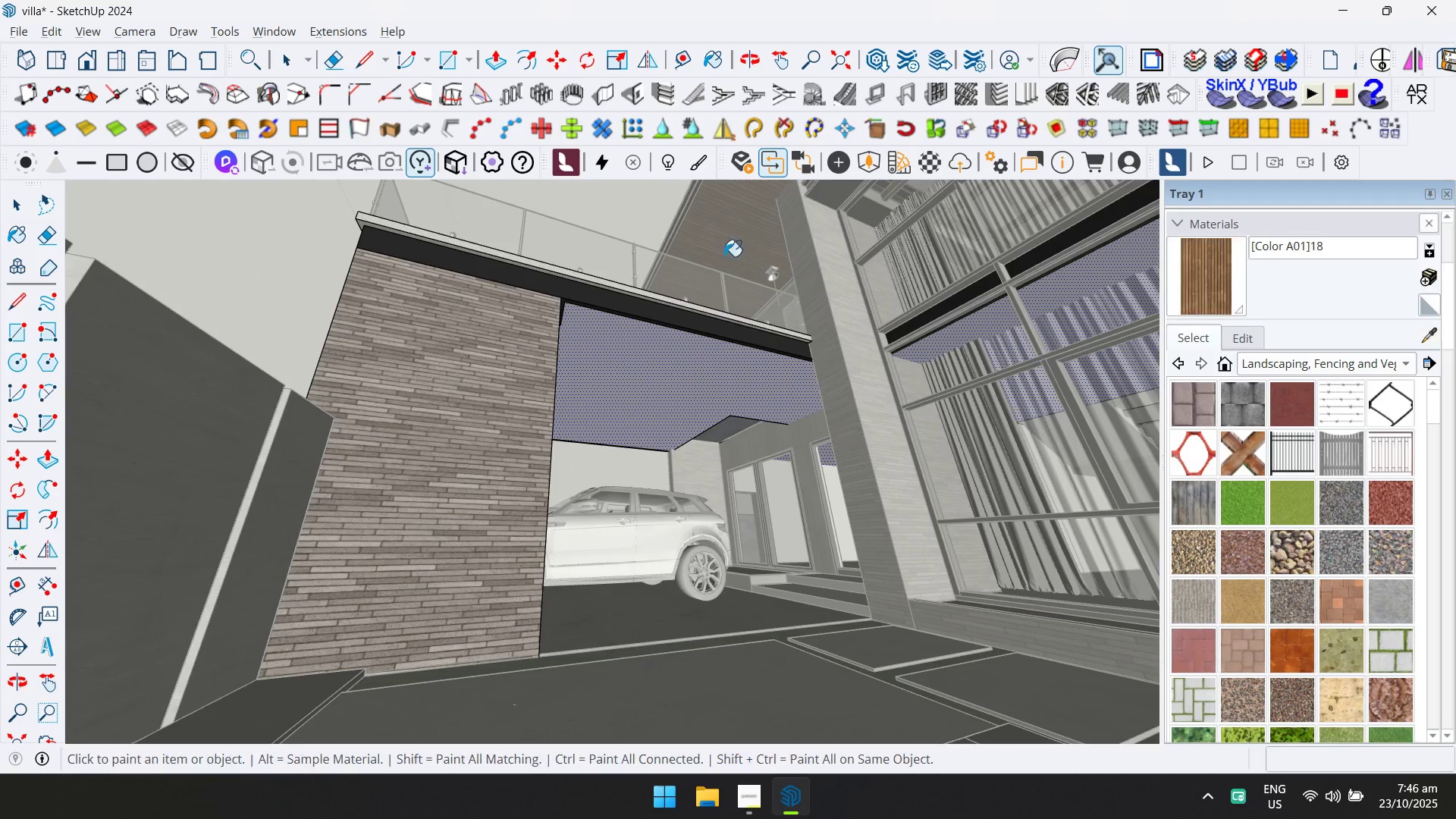 
double_click([698, 384])
 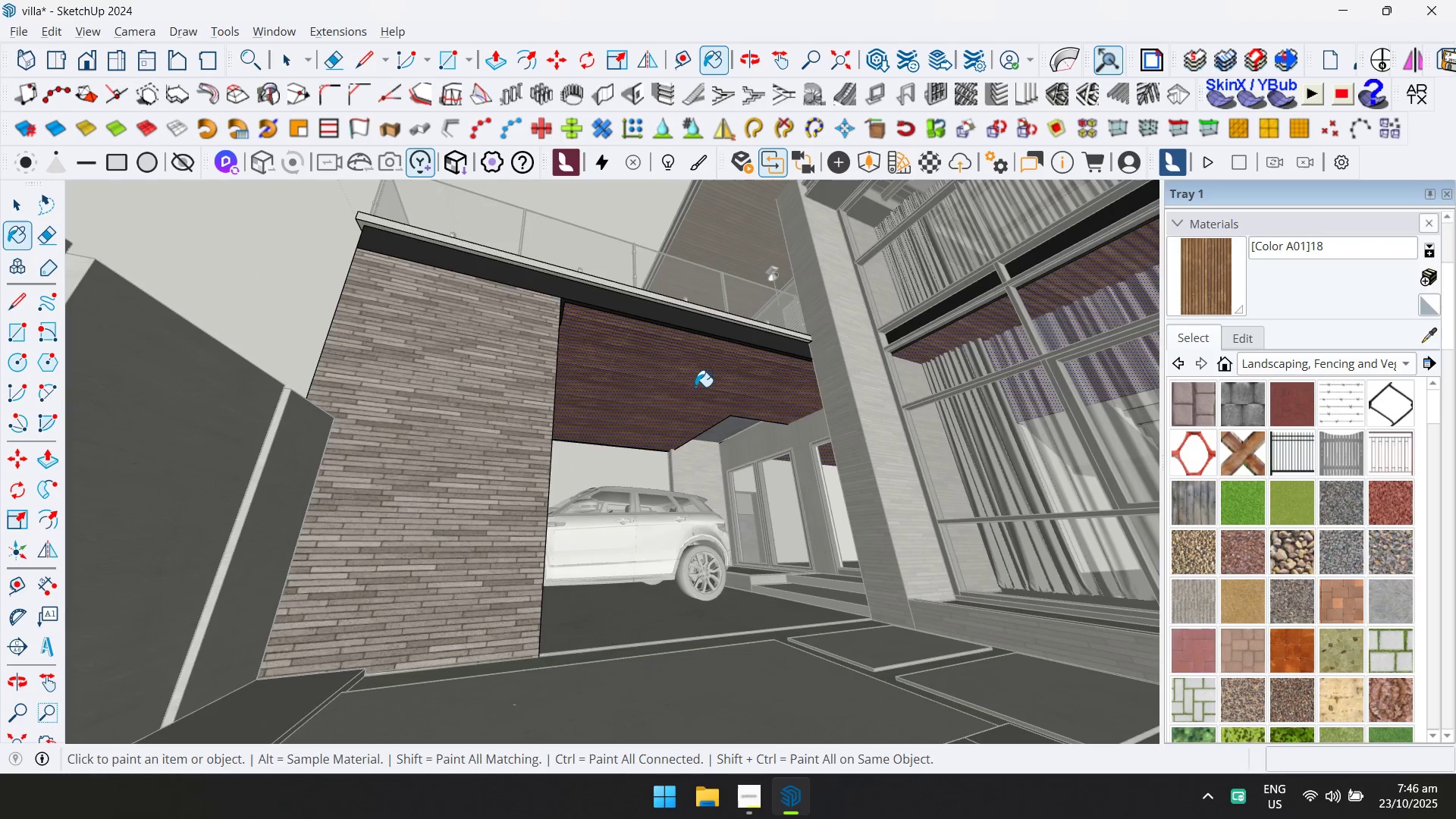 
key(Escape)
 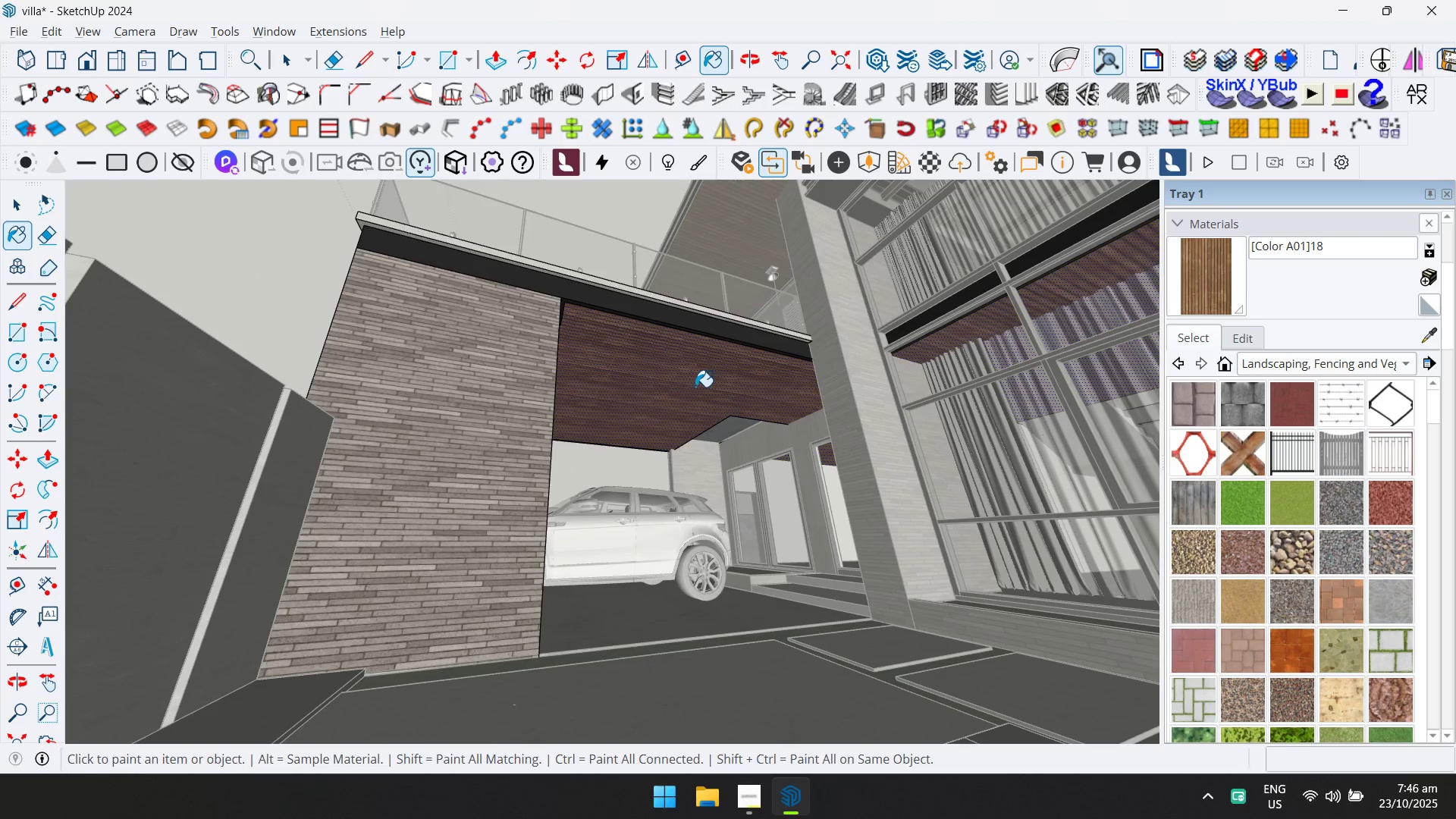 
key(Space)
 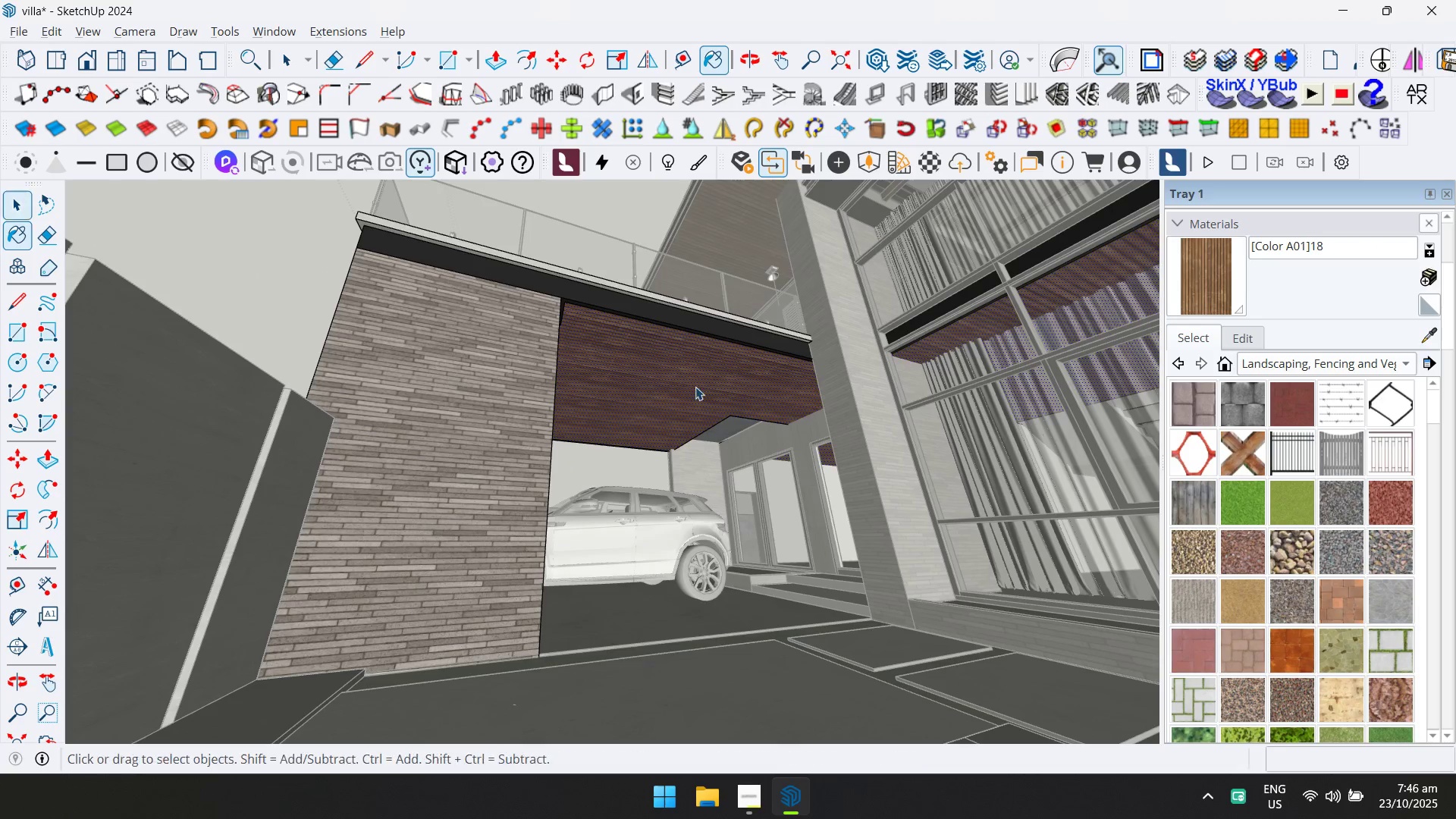 
key(Escape)
 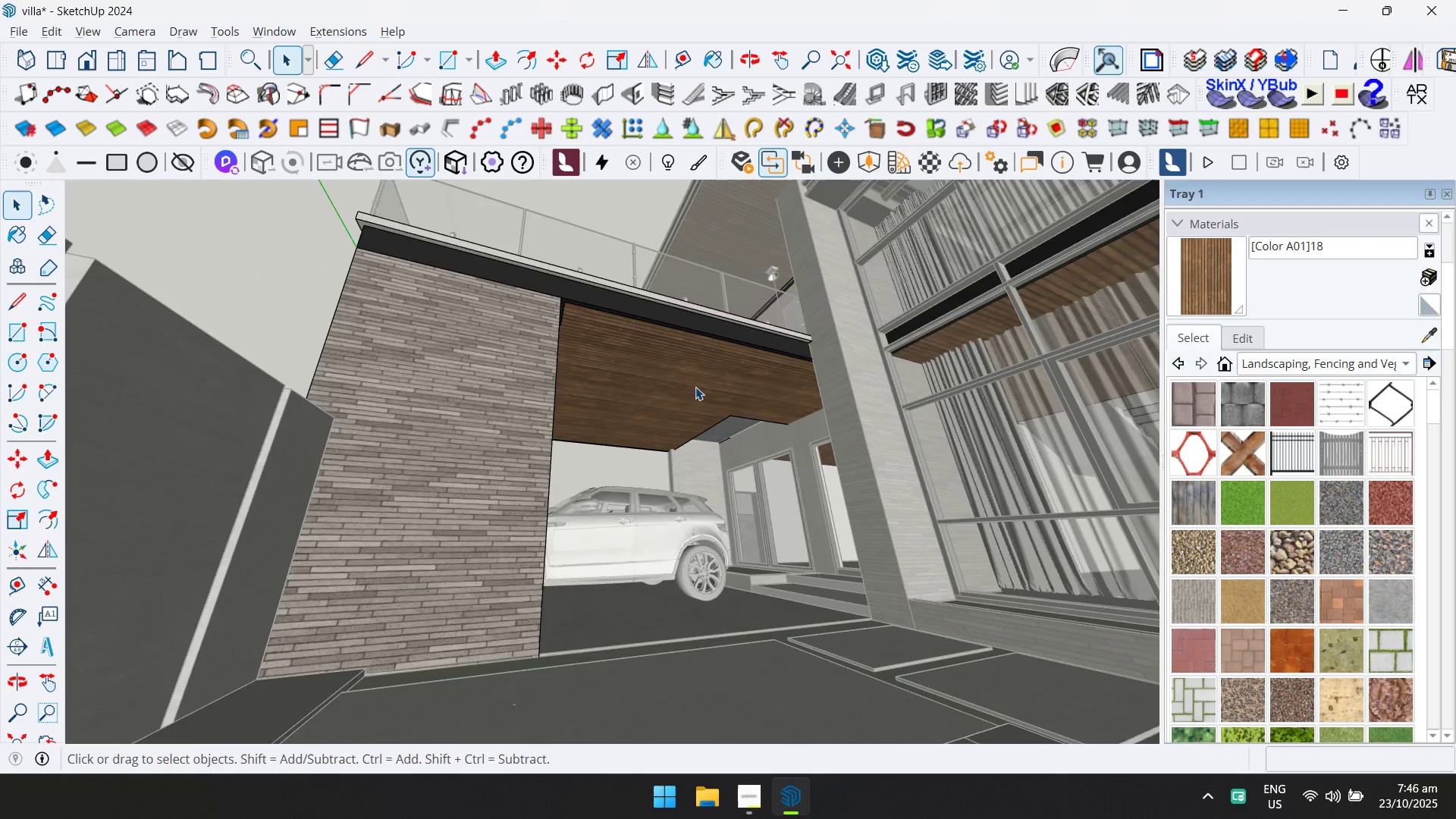 
scroll: coordinate [674, 385], scroll_direction: down, amount: 3.0
 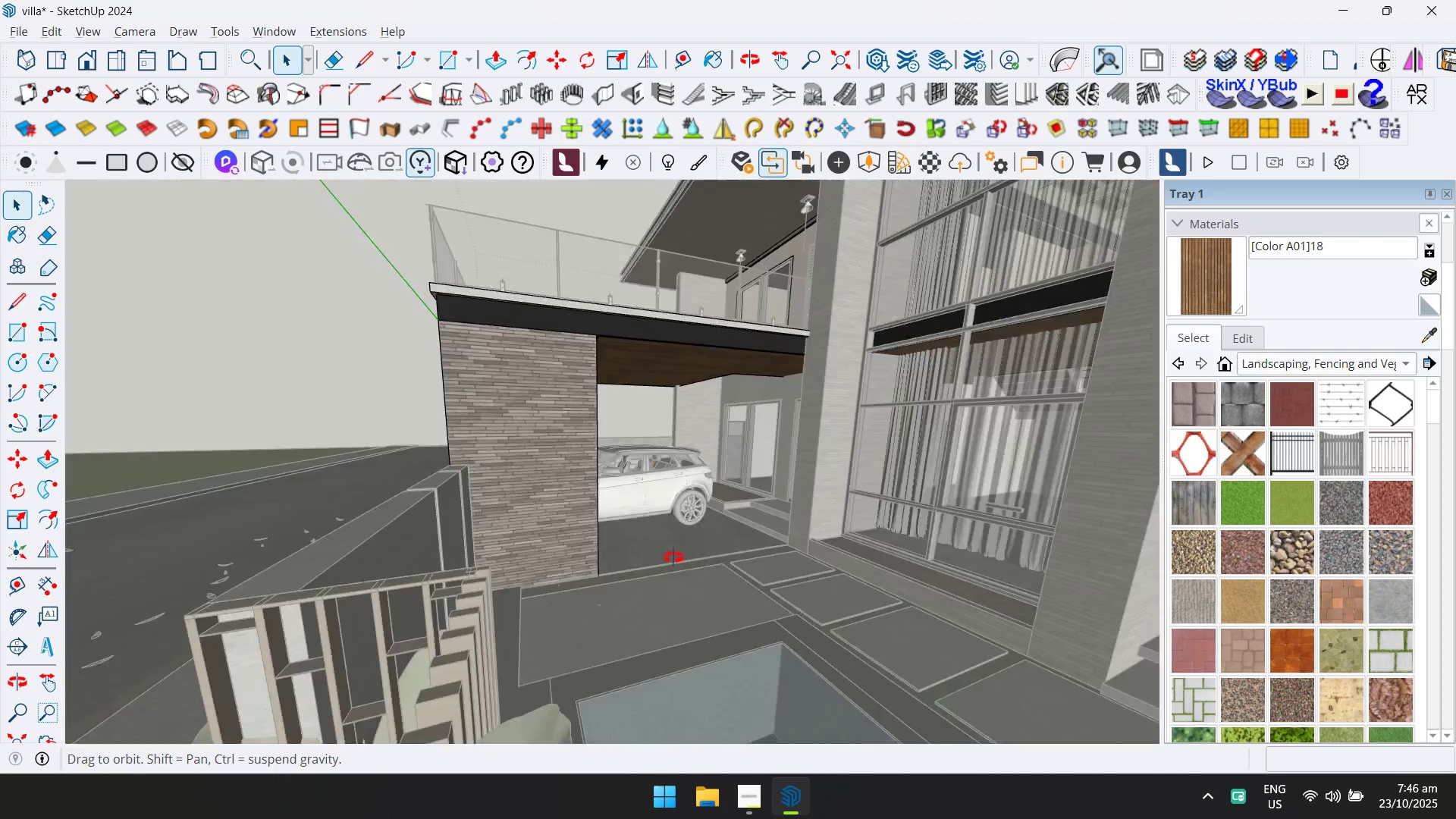 
key(Escape)
 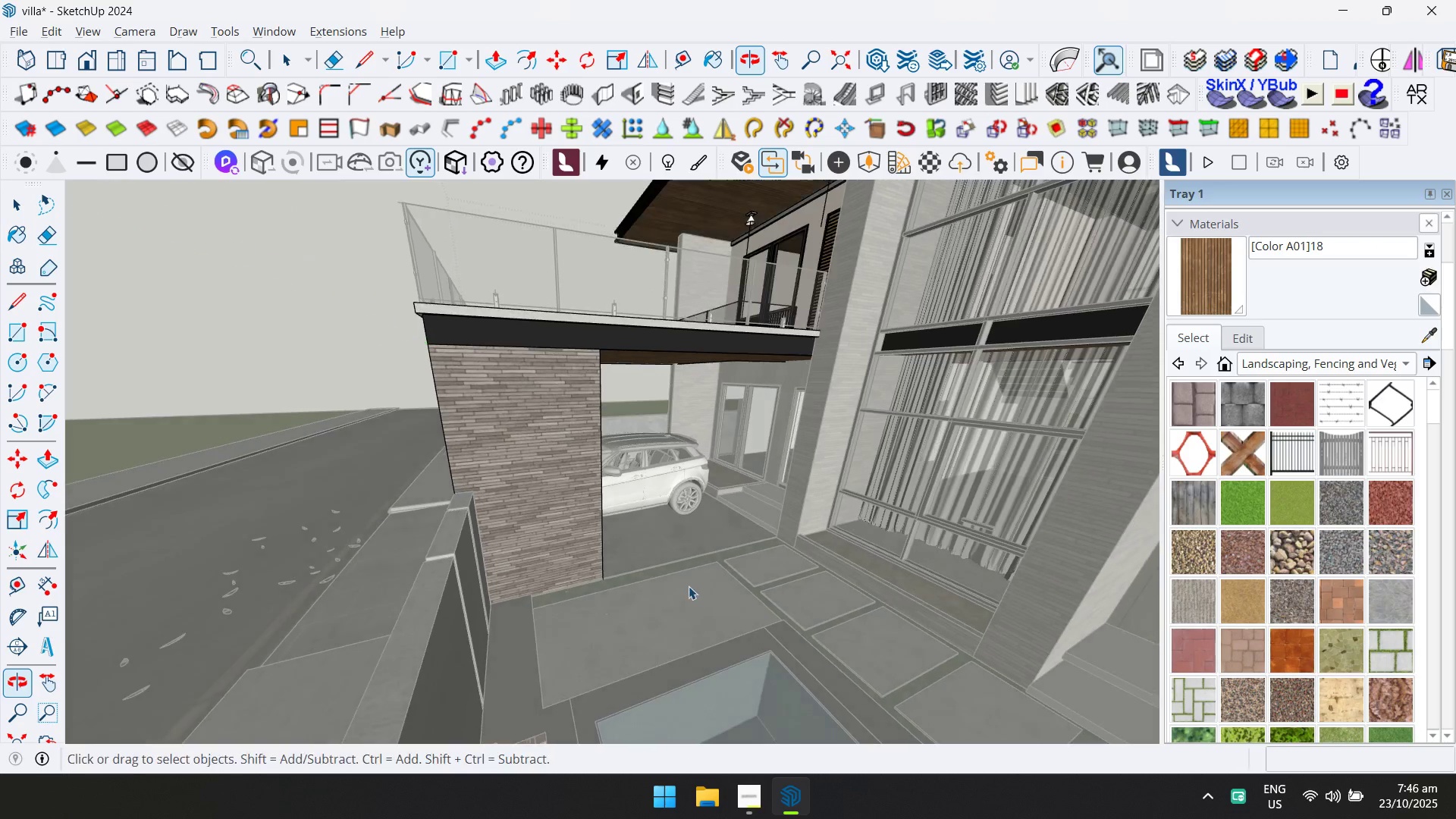 
key(Escape)
 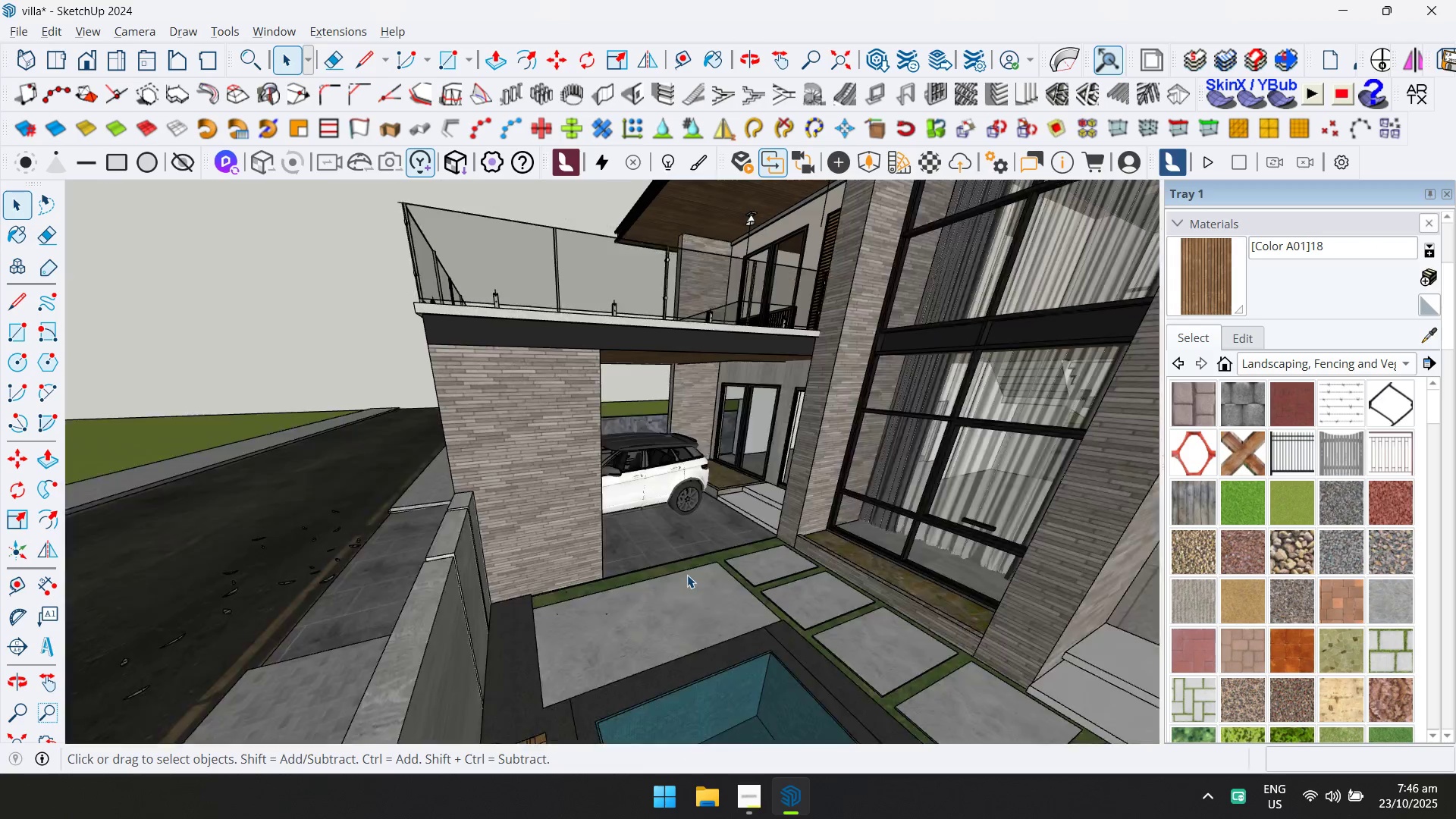 
scroll: coordinate [579, 538], scroll_direction: down, amount: 6.0
 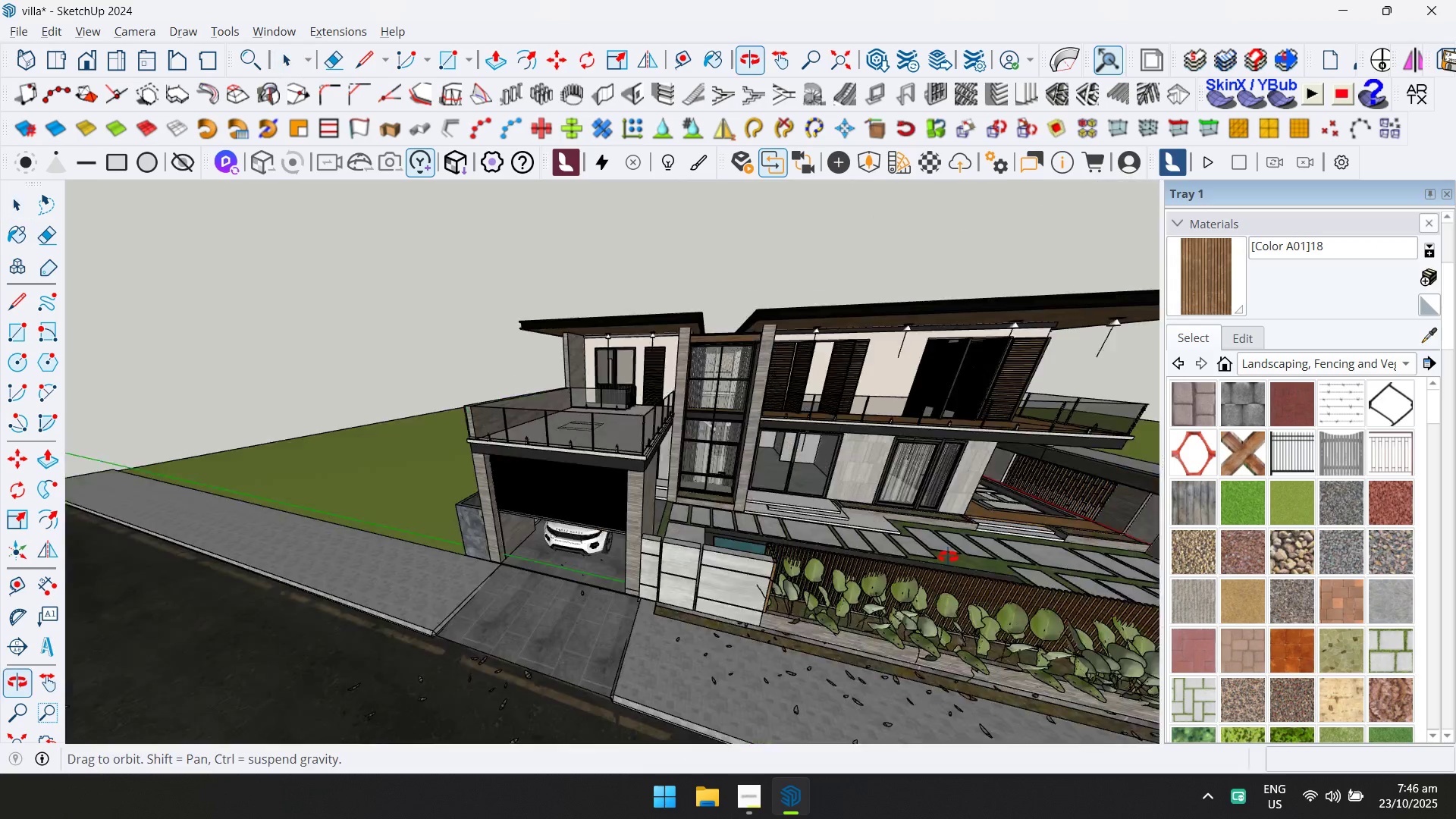 
key(Shift+ShiftLeft)
 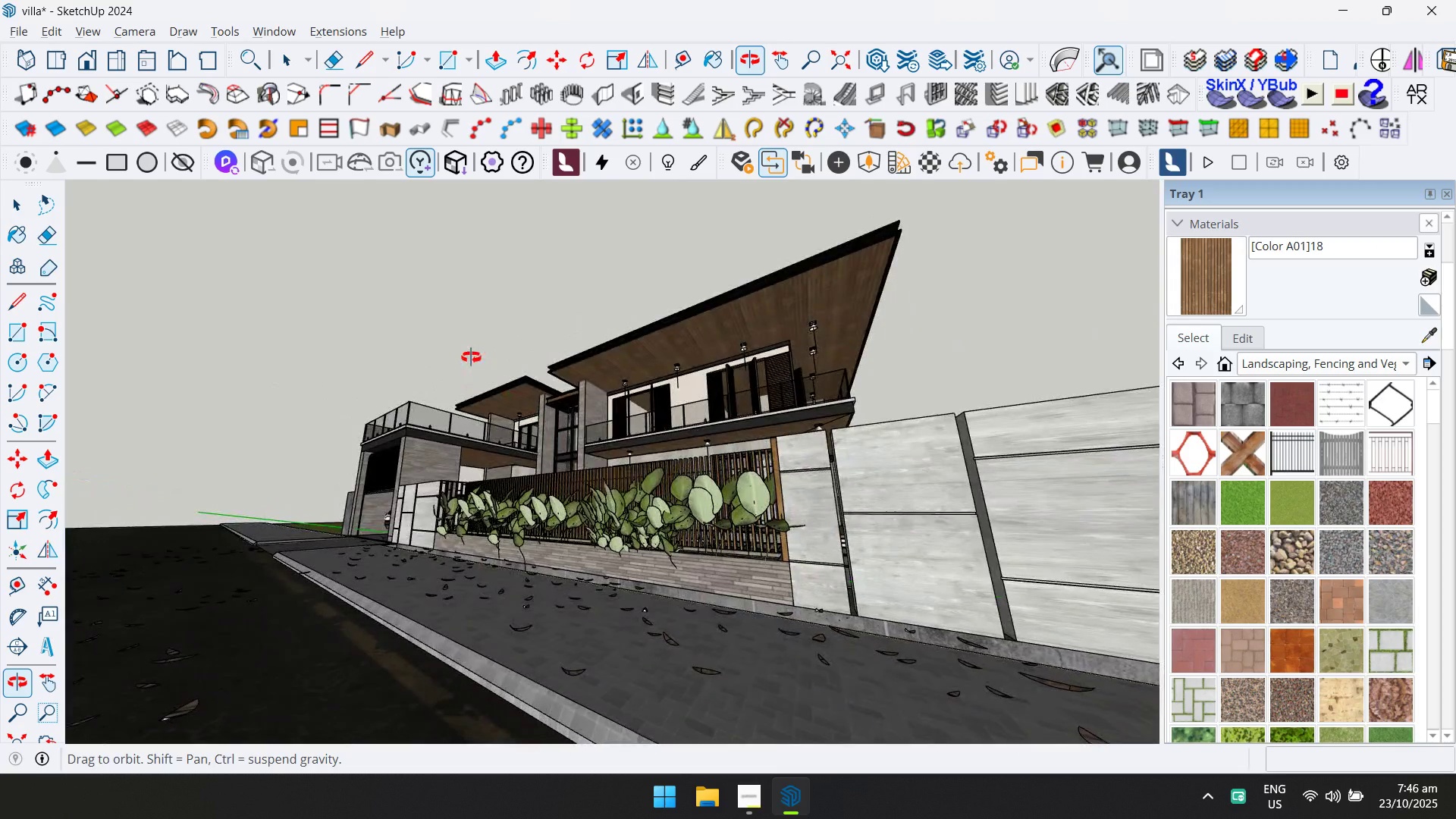 
key(Shift+ShiftLeft)
 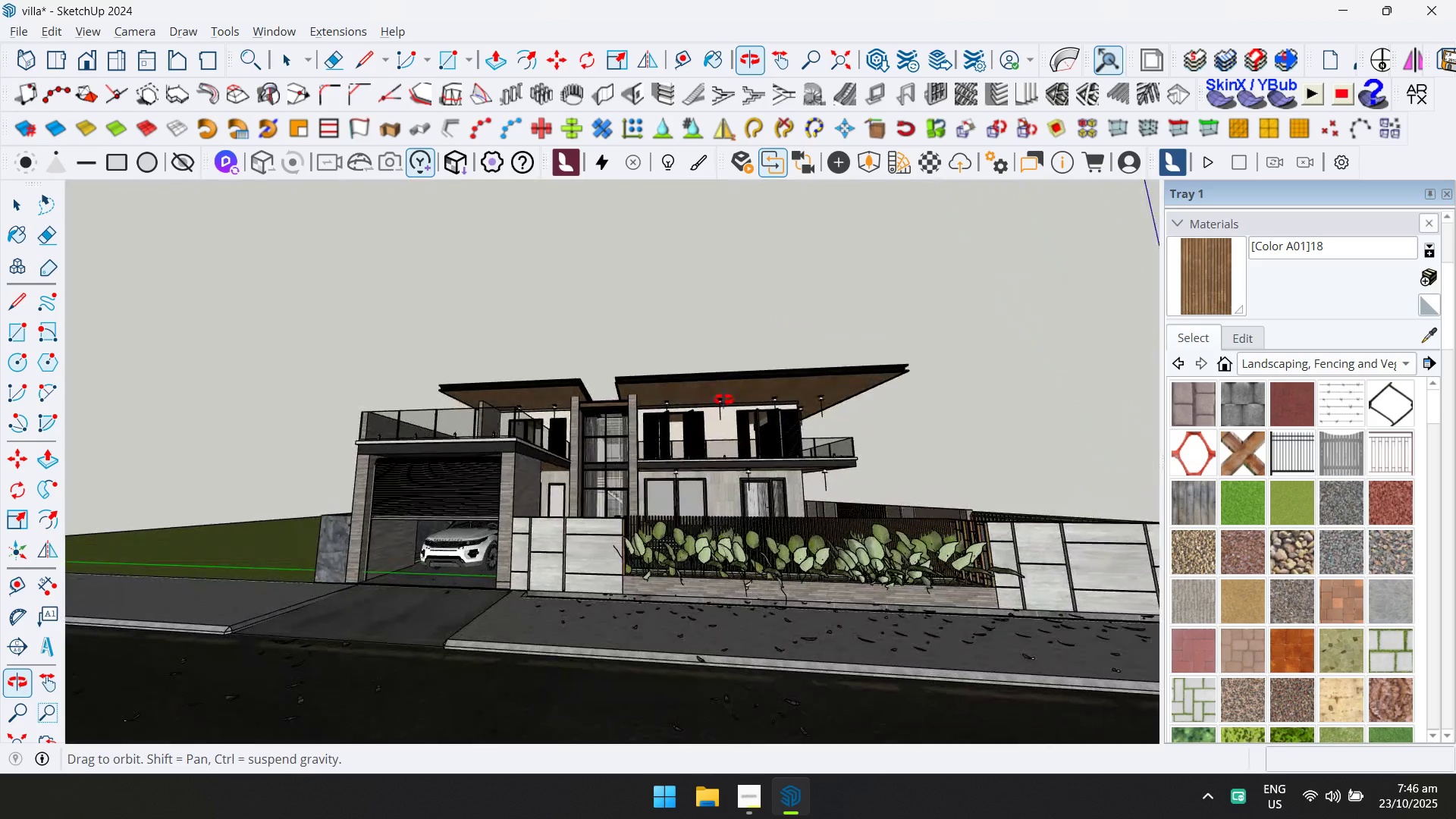 
key(Shift+ShiftLeft)
 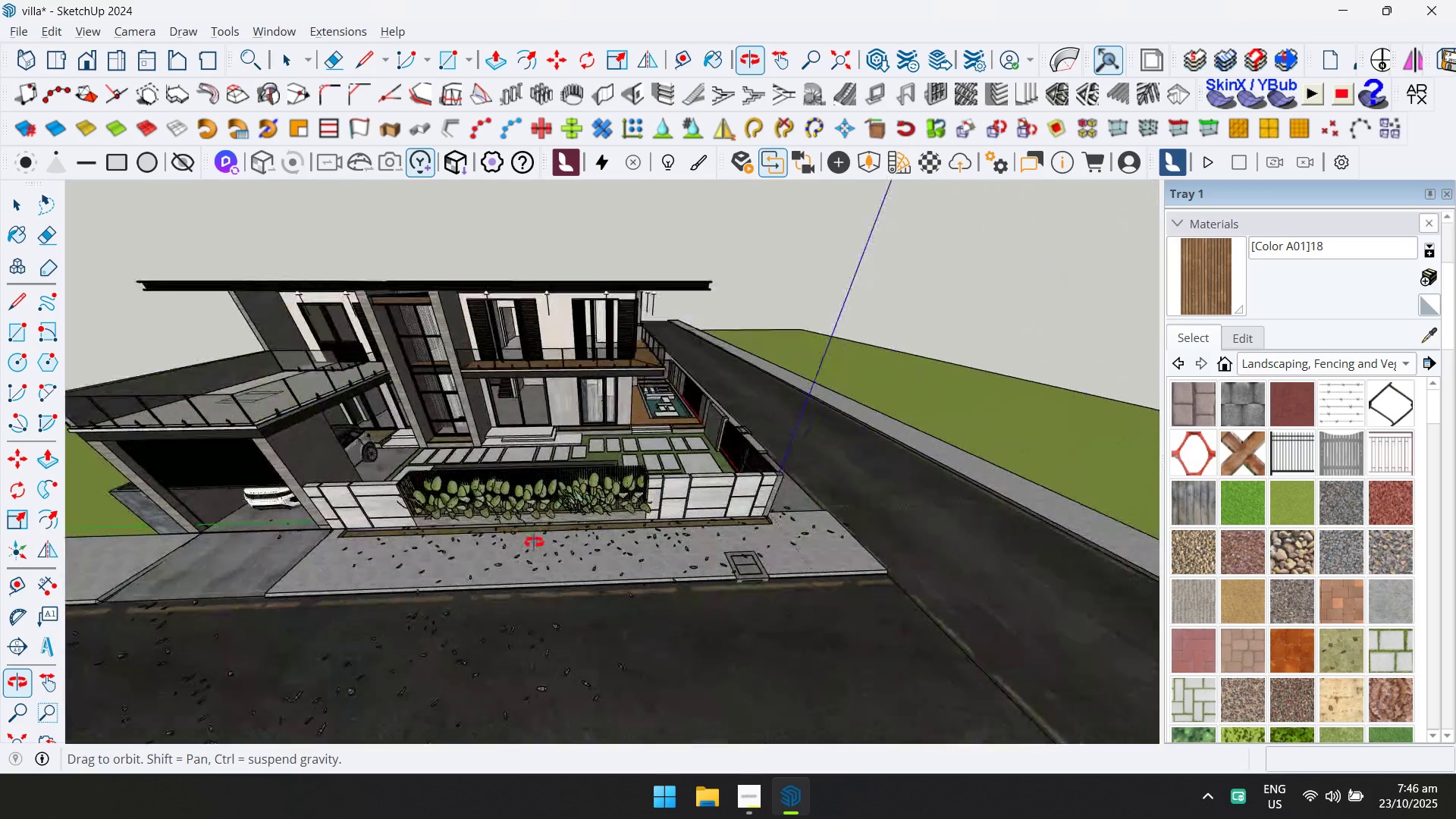 
key(Control+S)
 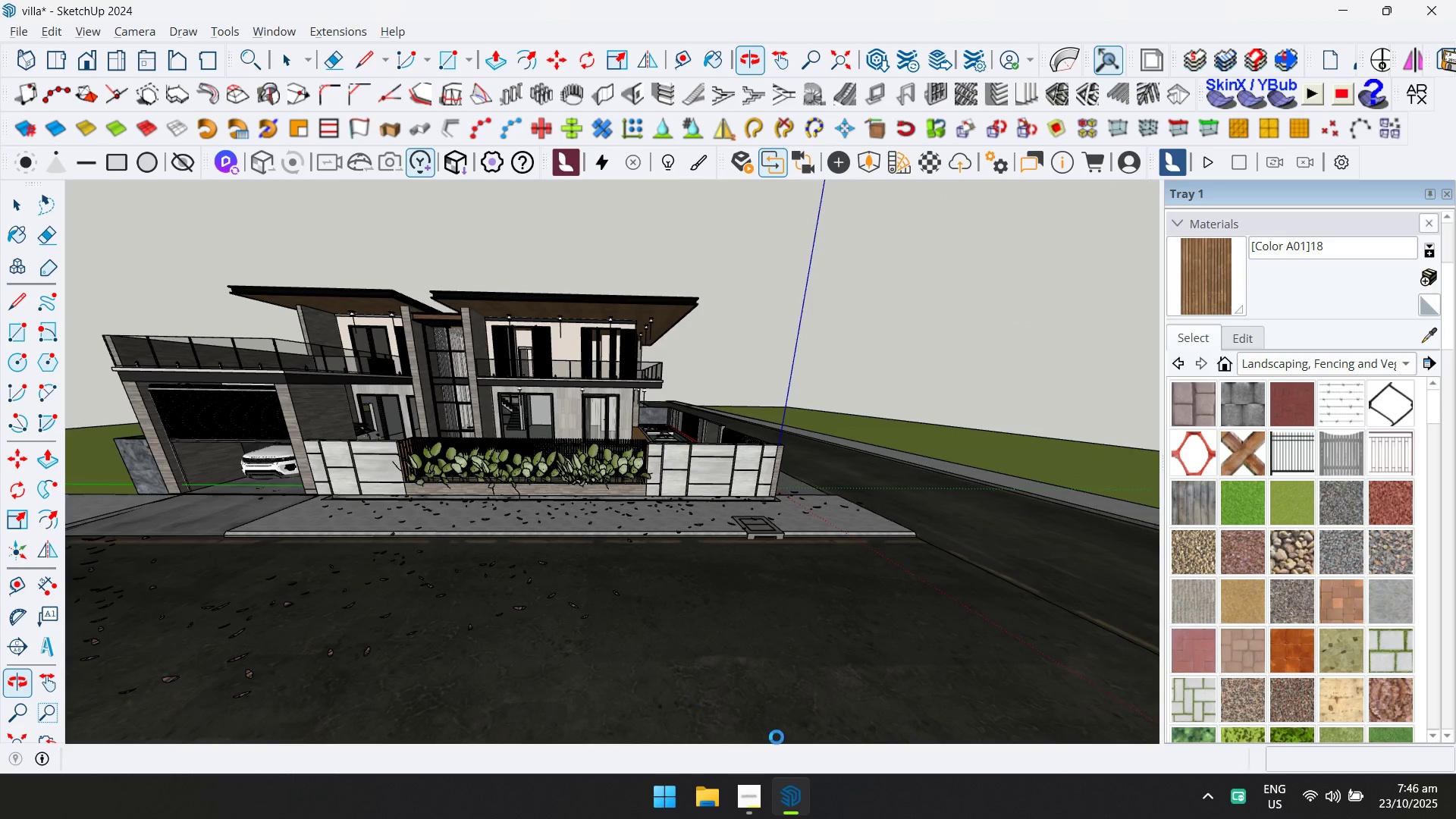 
left_click([758, 806])